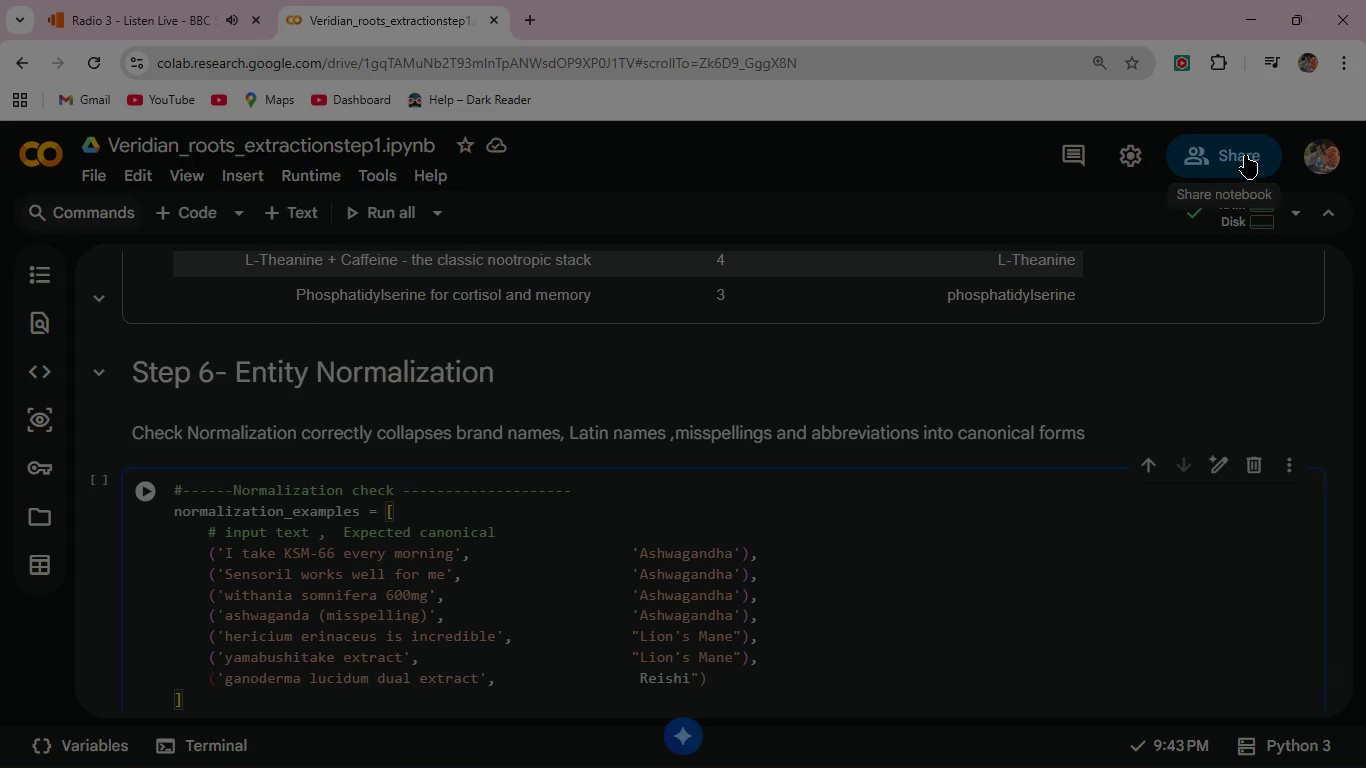 
key(Quote)
 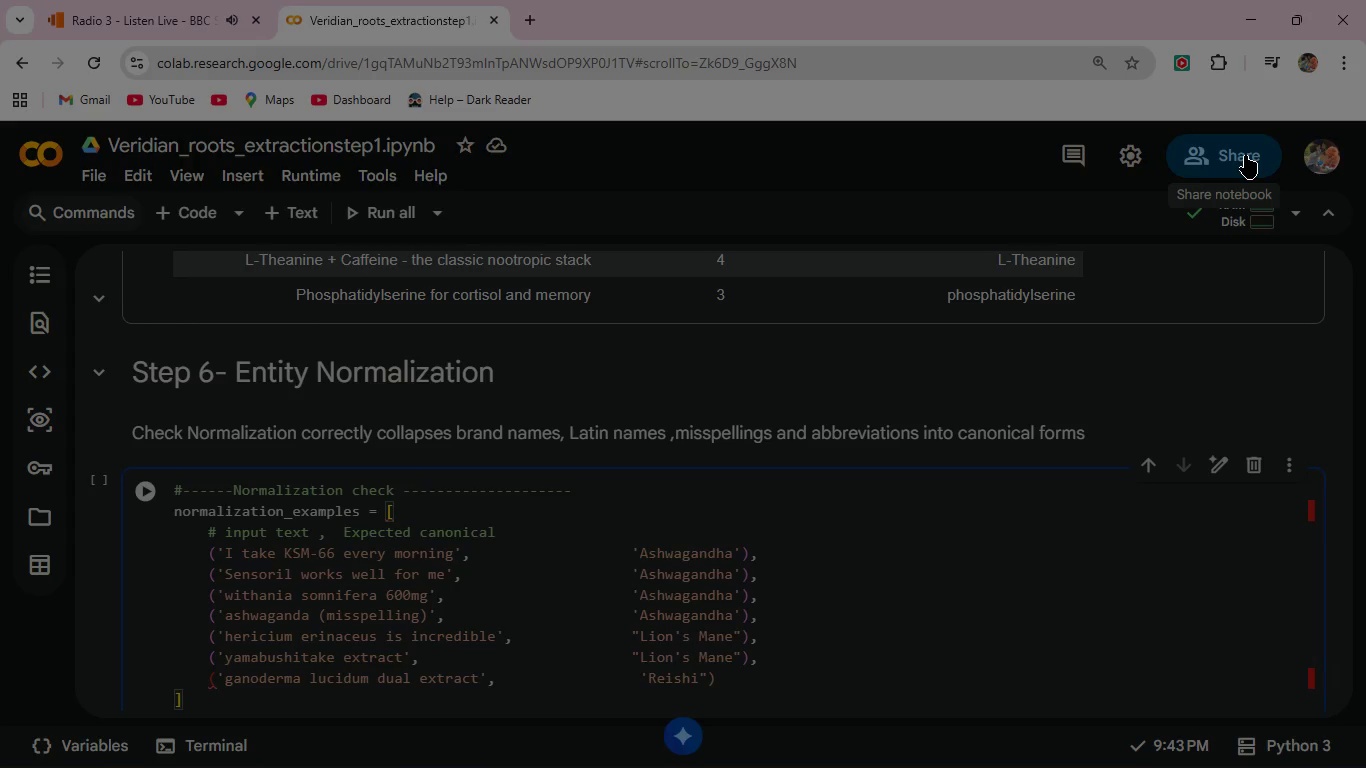 
key(ArrowRight)
 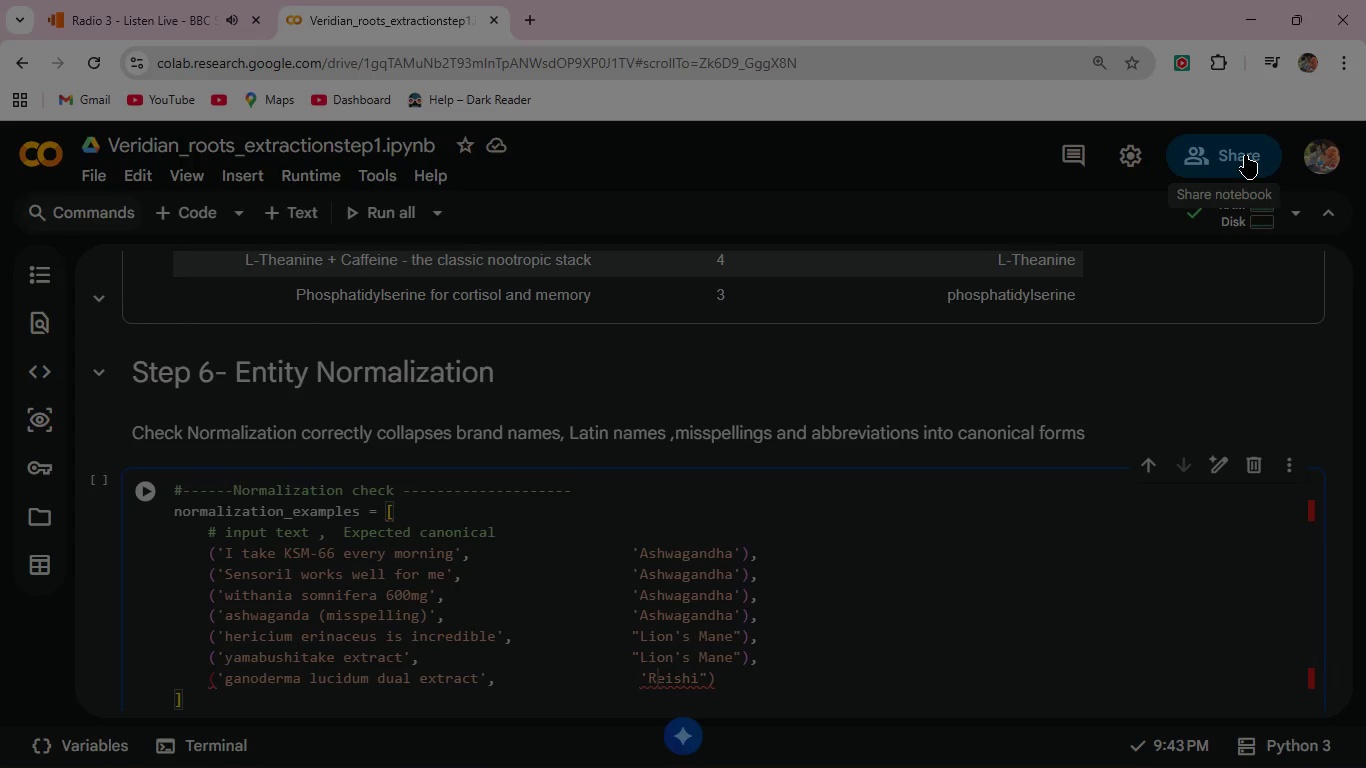 
key(ArrowRight)
 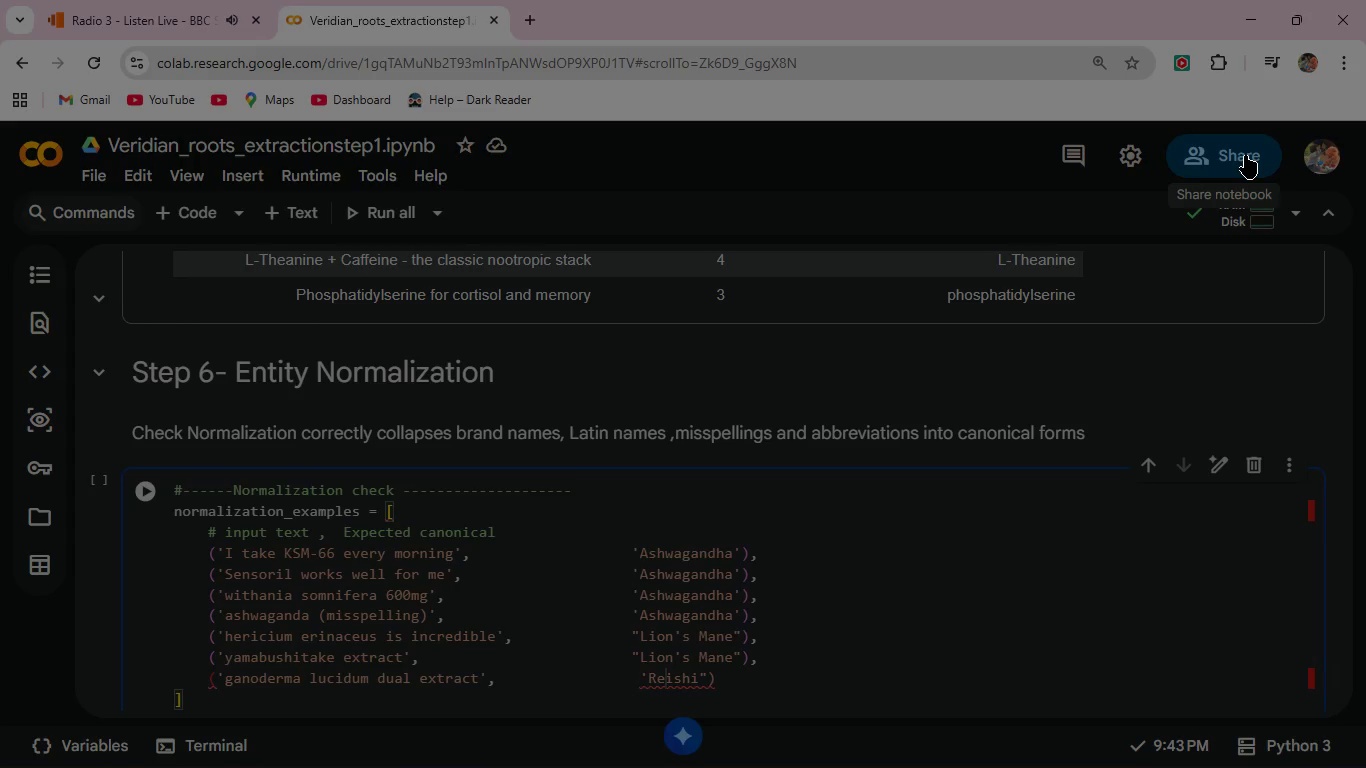 
key(ArrowRight)
 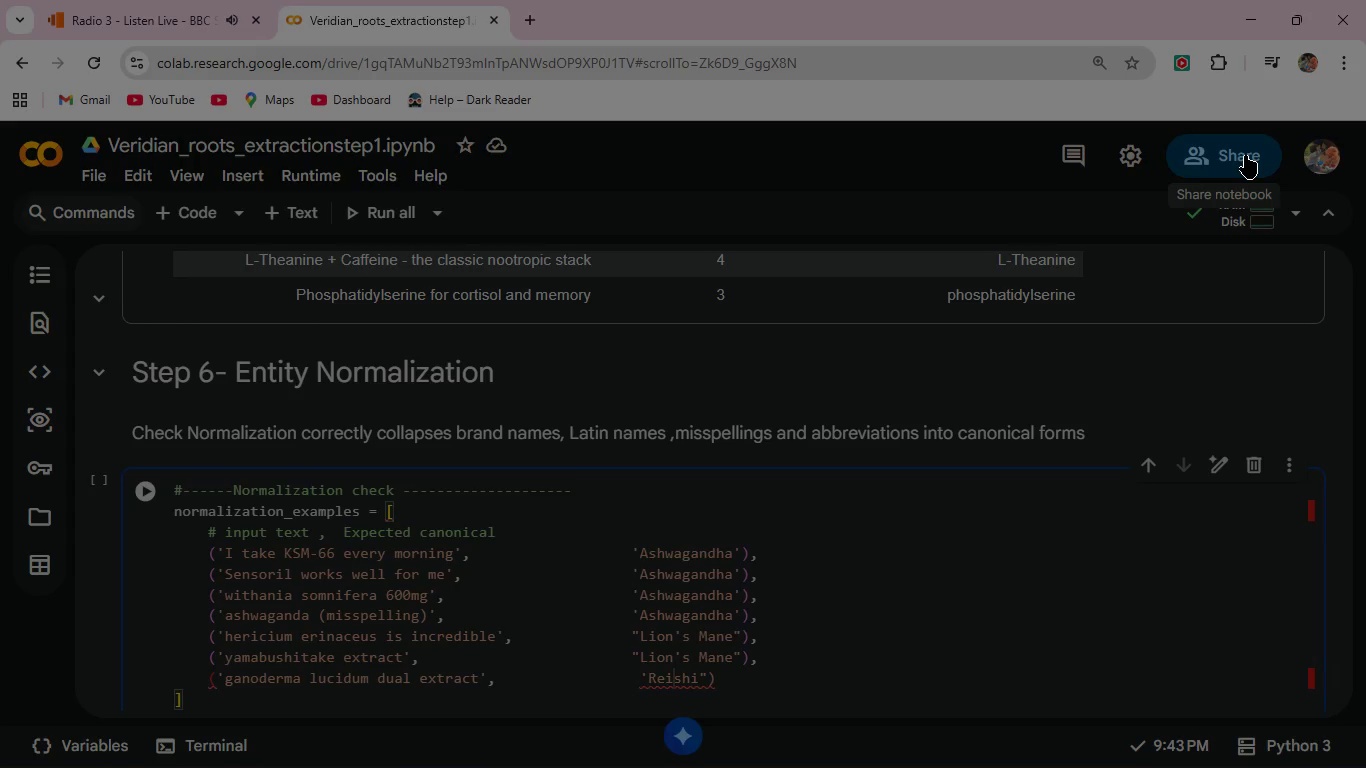 
key(ArrowRight)
 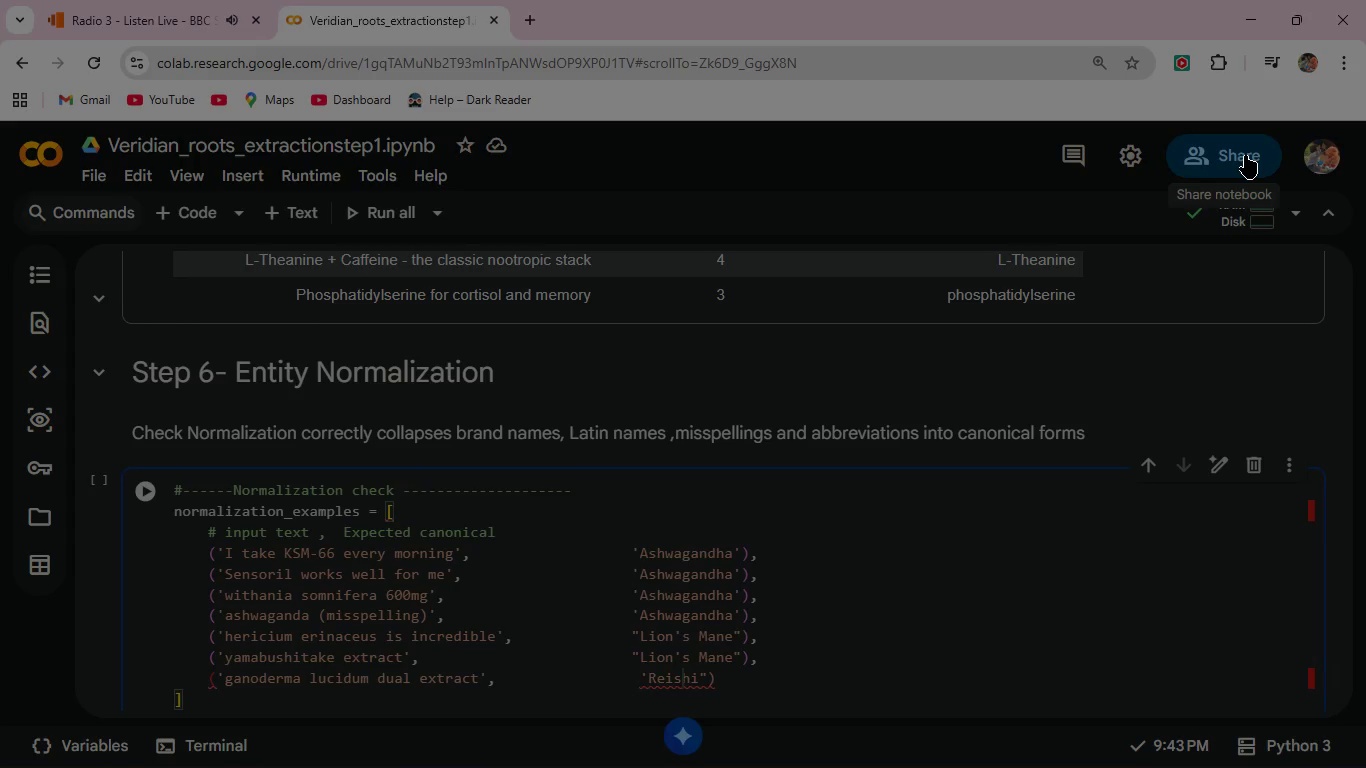 
key(ArrowRight)
 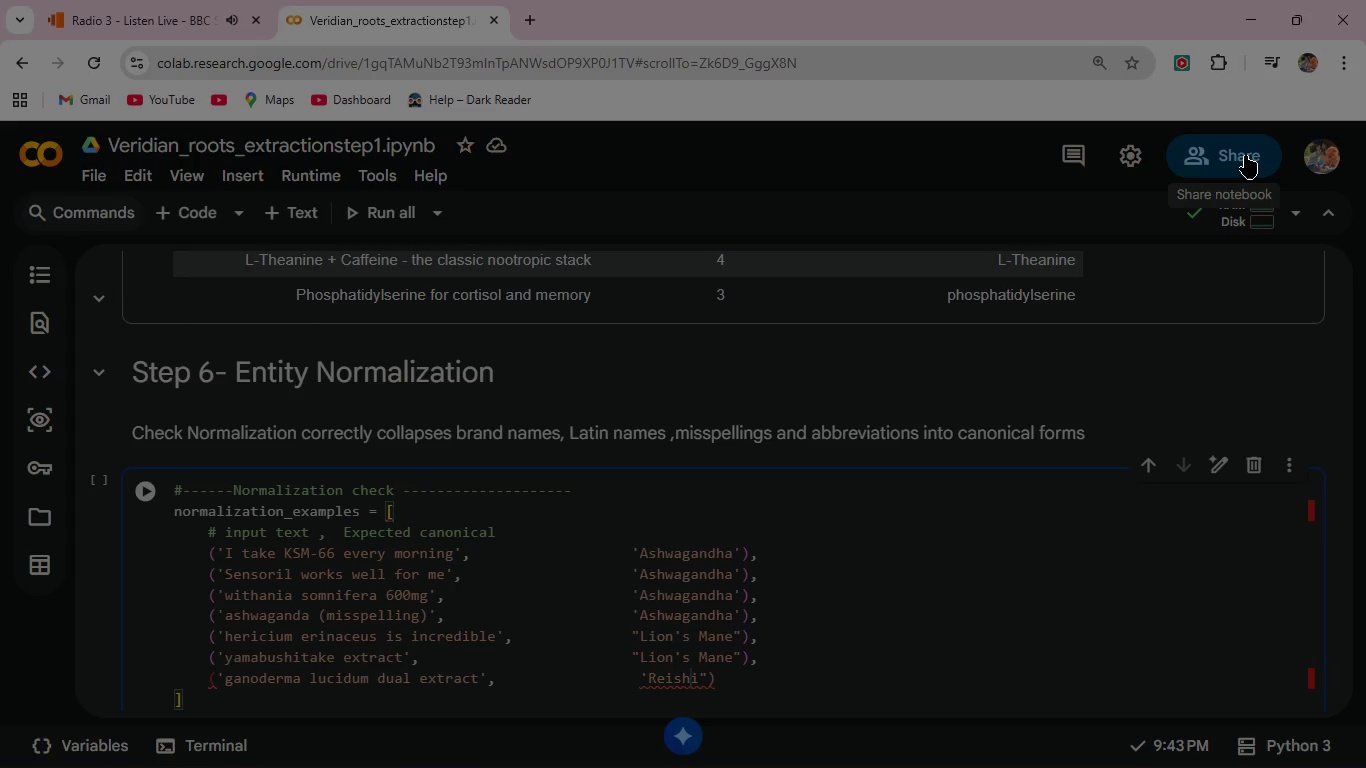 
key(ArrowRight)
 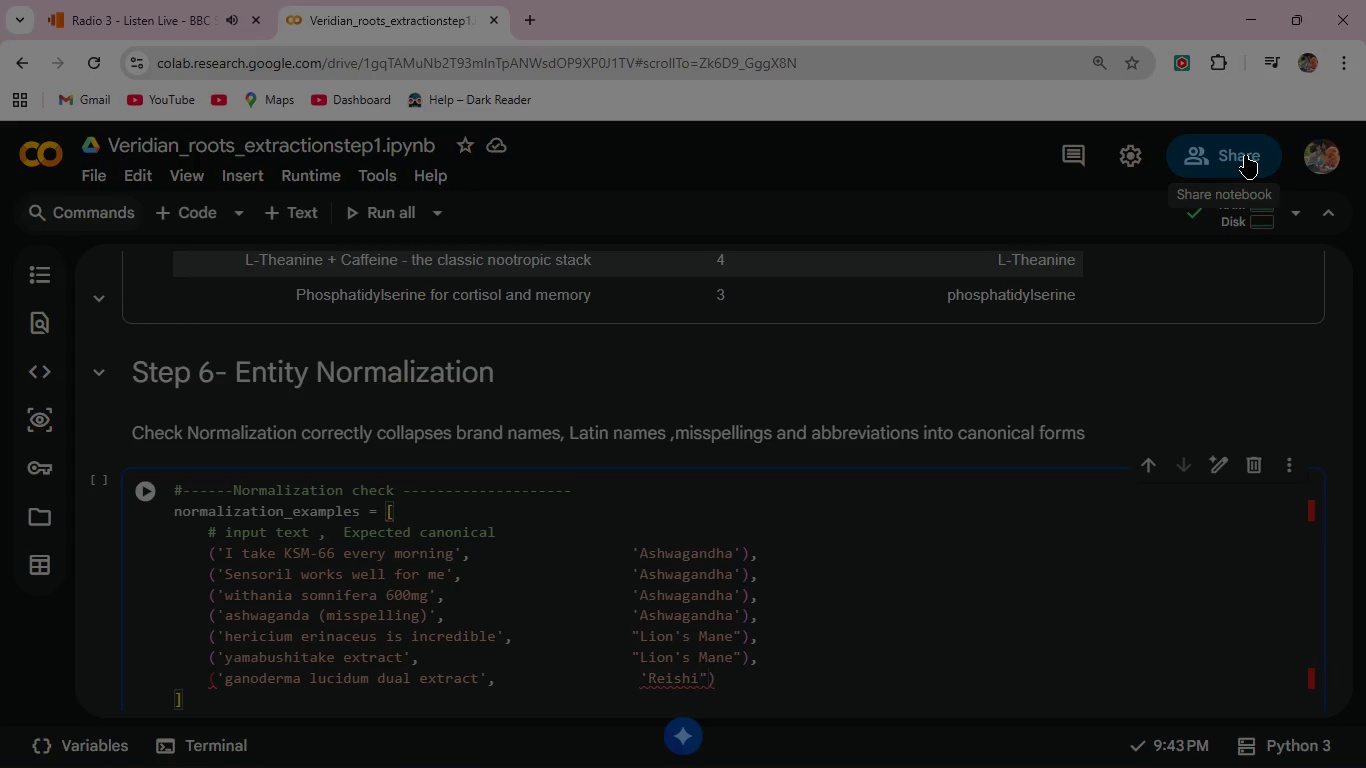 
key(ArrowRight)
 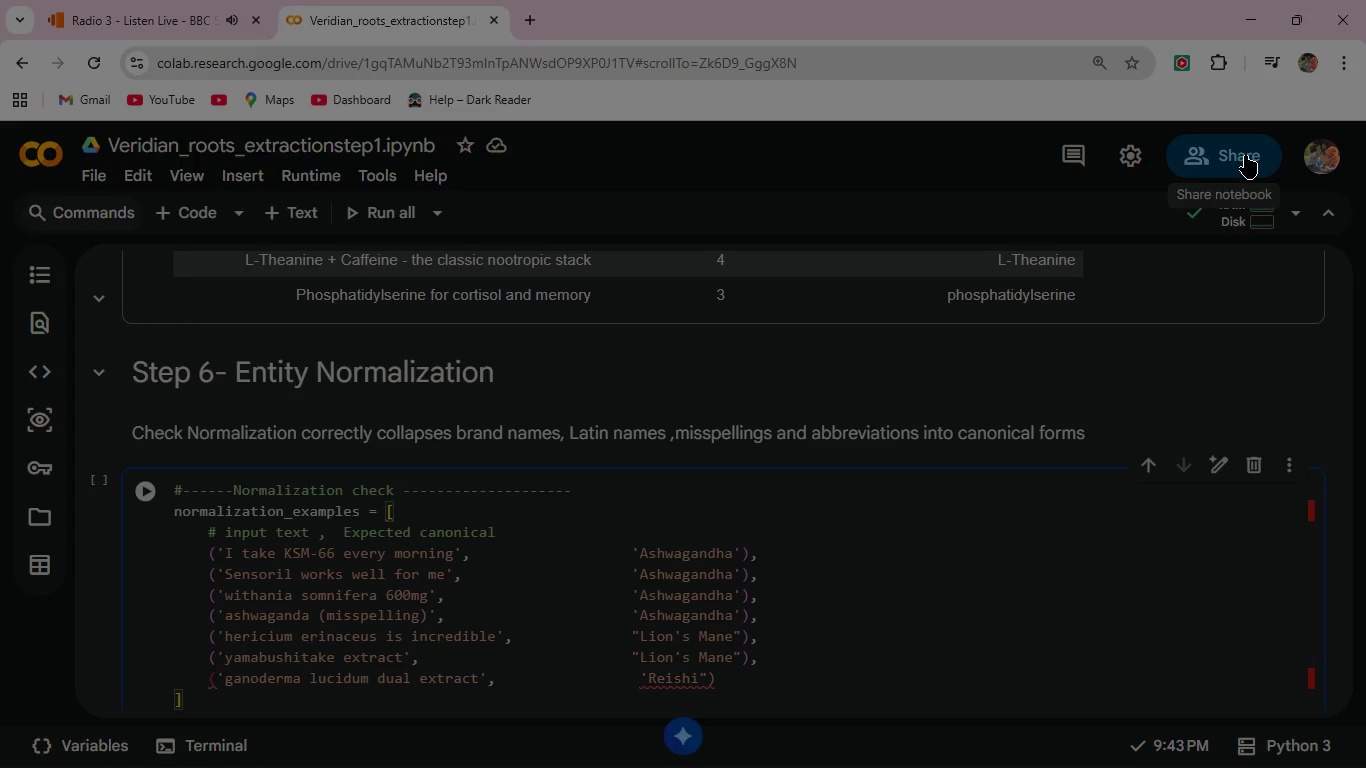 
key(Backspace)
 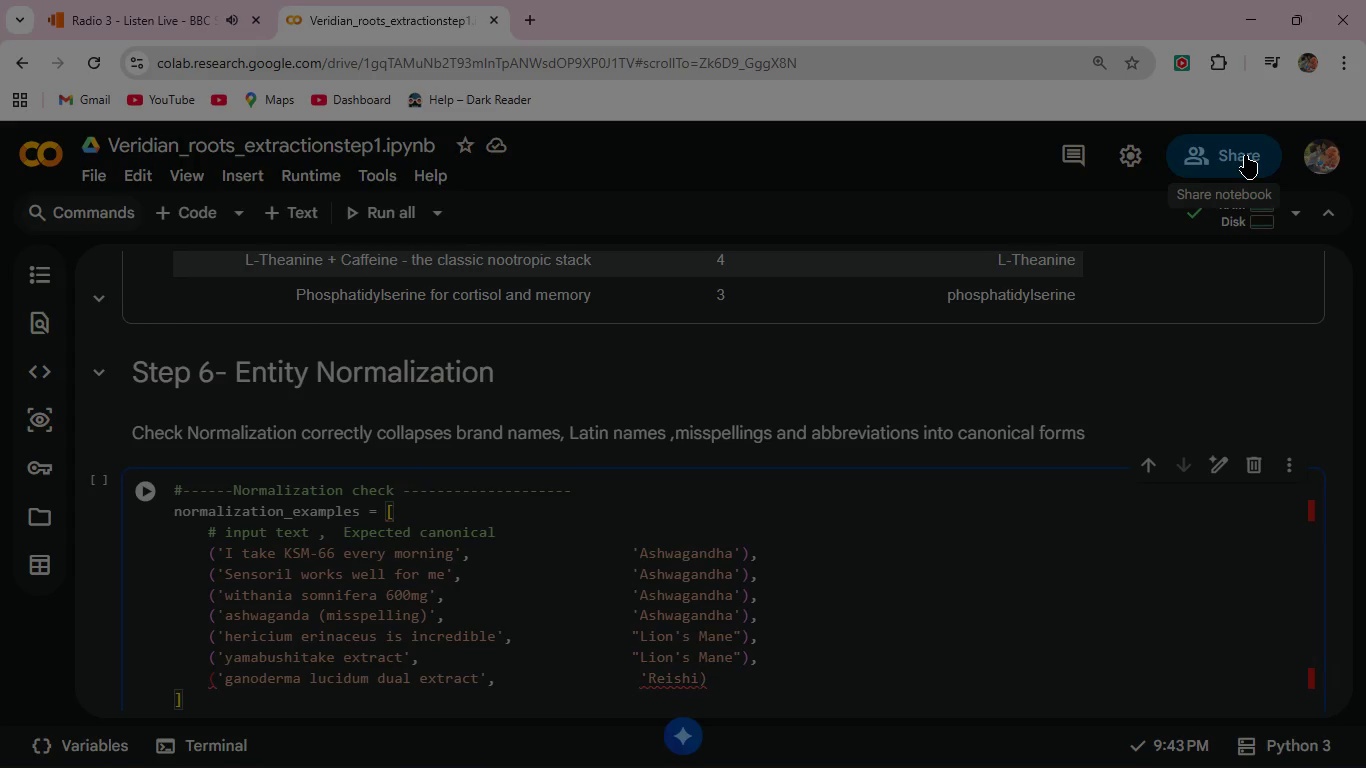 
key(Quote)
 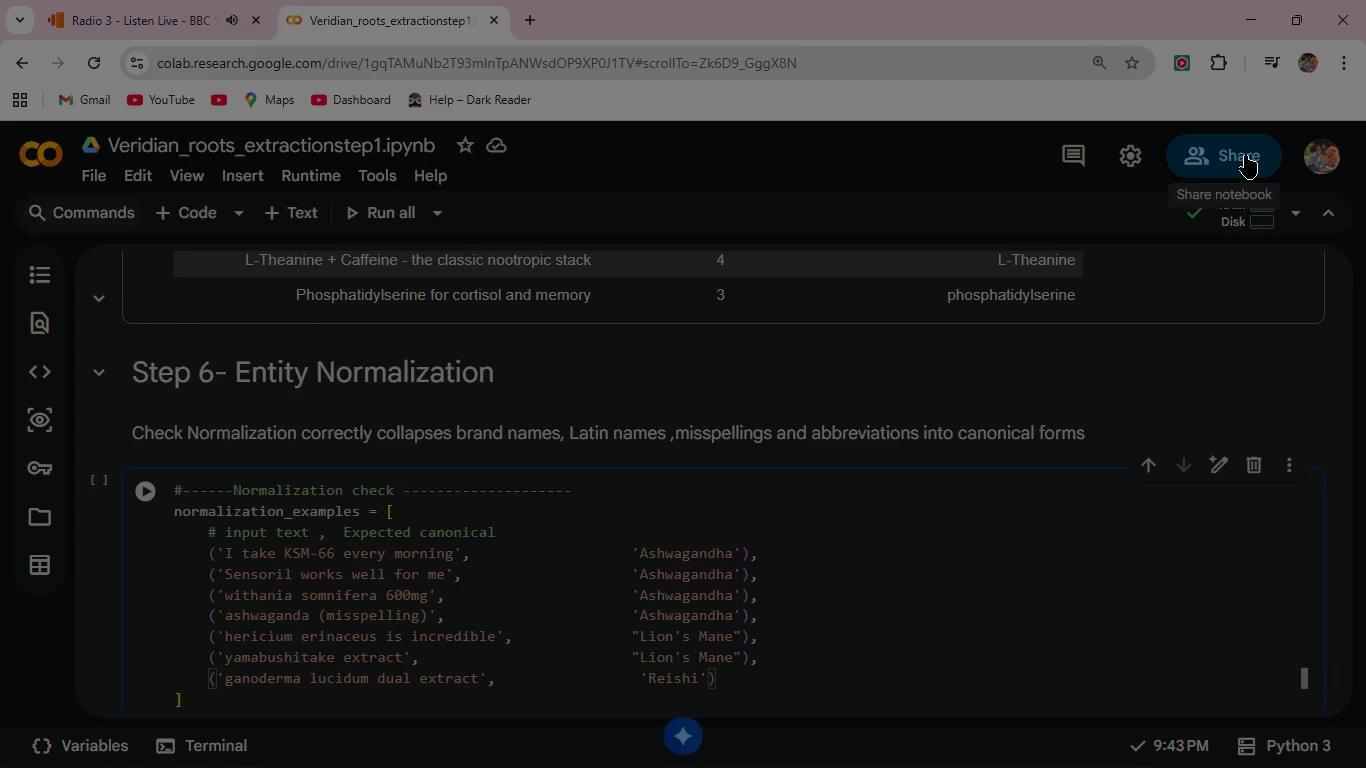 
key(ArrowRight)
 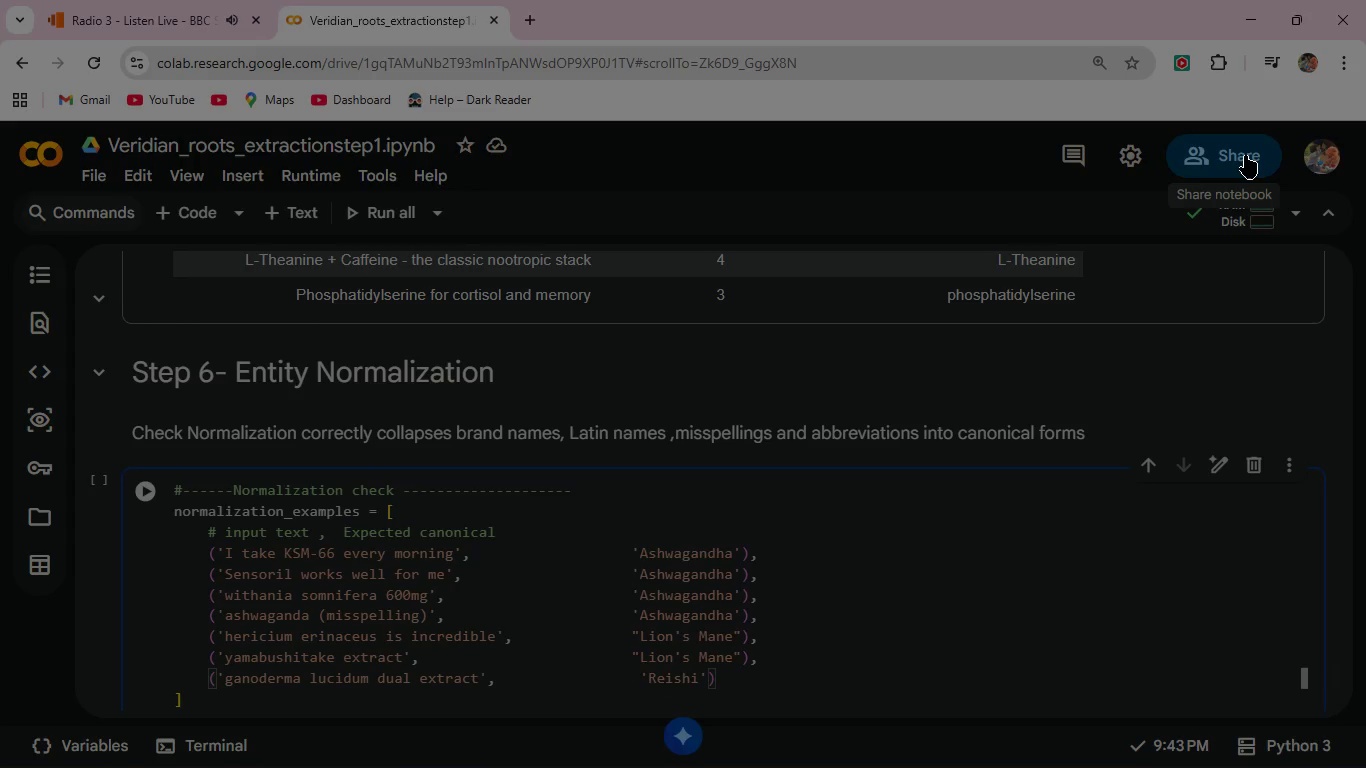 
key(Comma)
 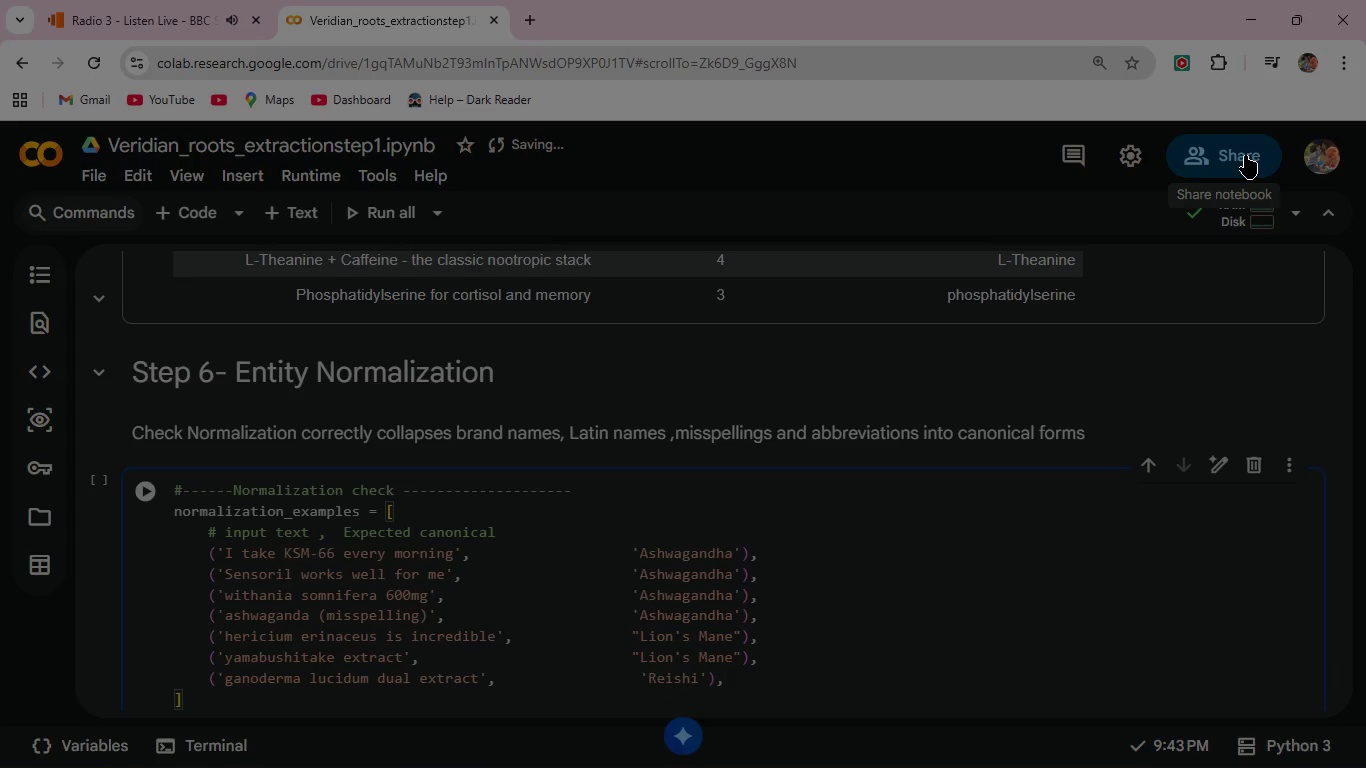 
key(Enter)
 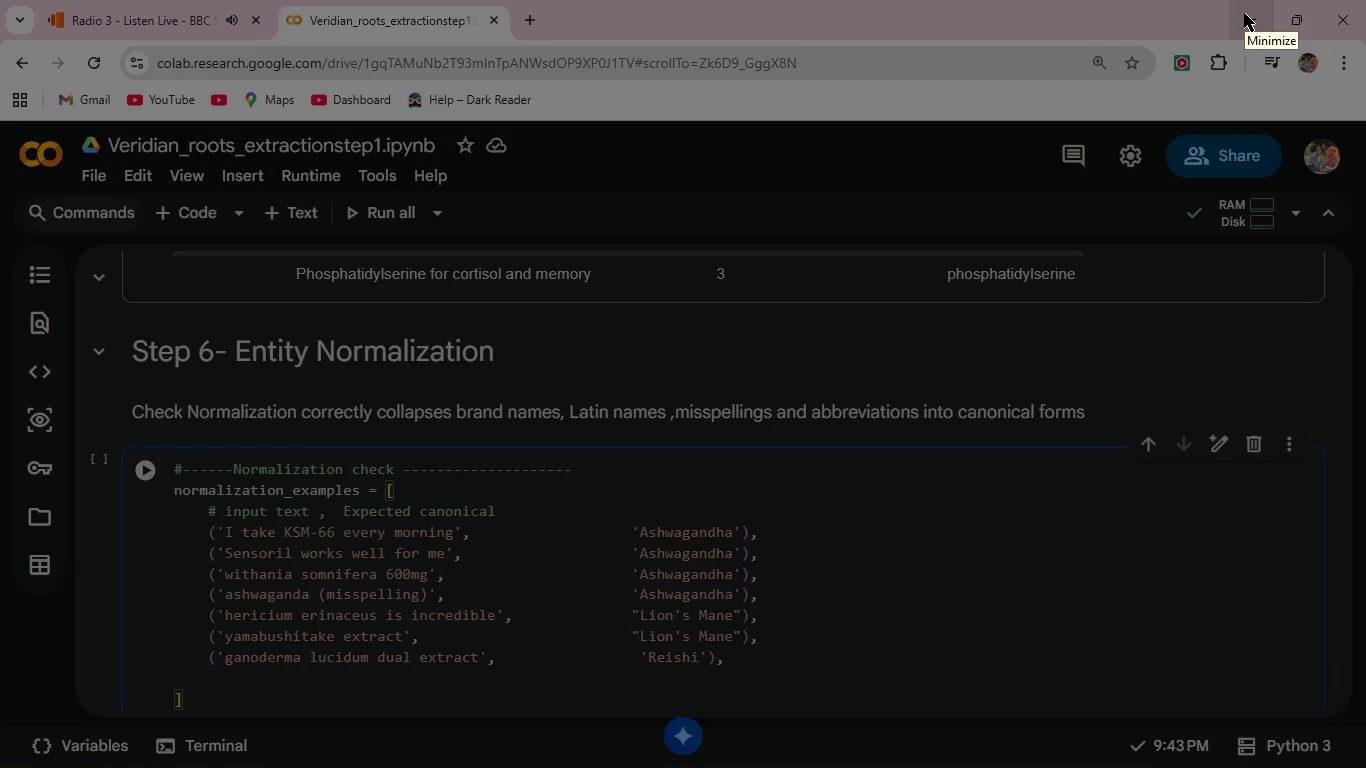 
wait(11.41)
 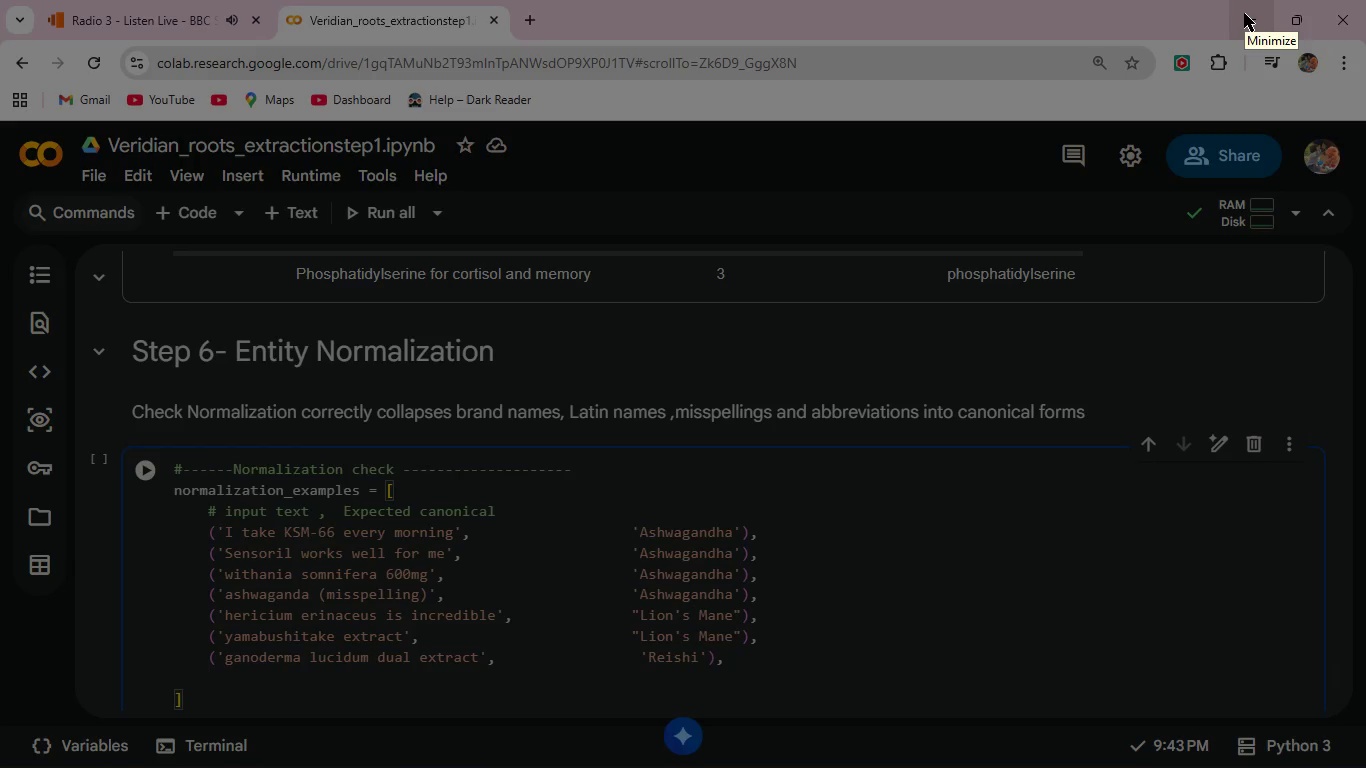 
hold_key(key=ShiftRight, duration=0.52)
 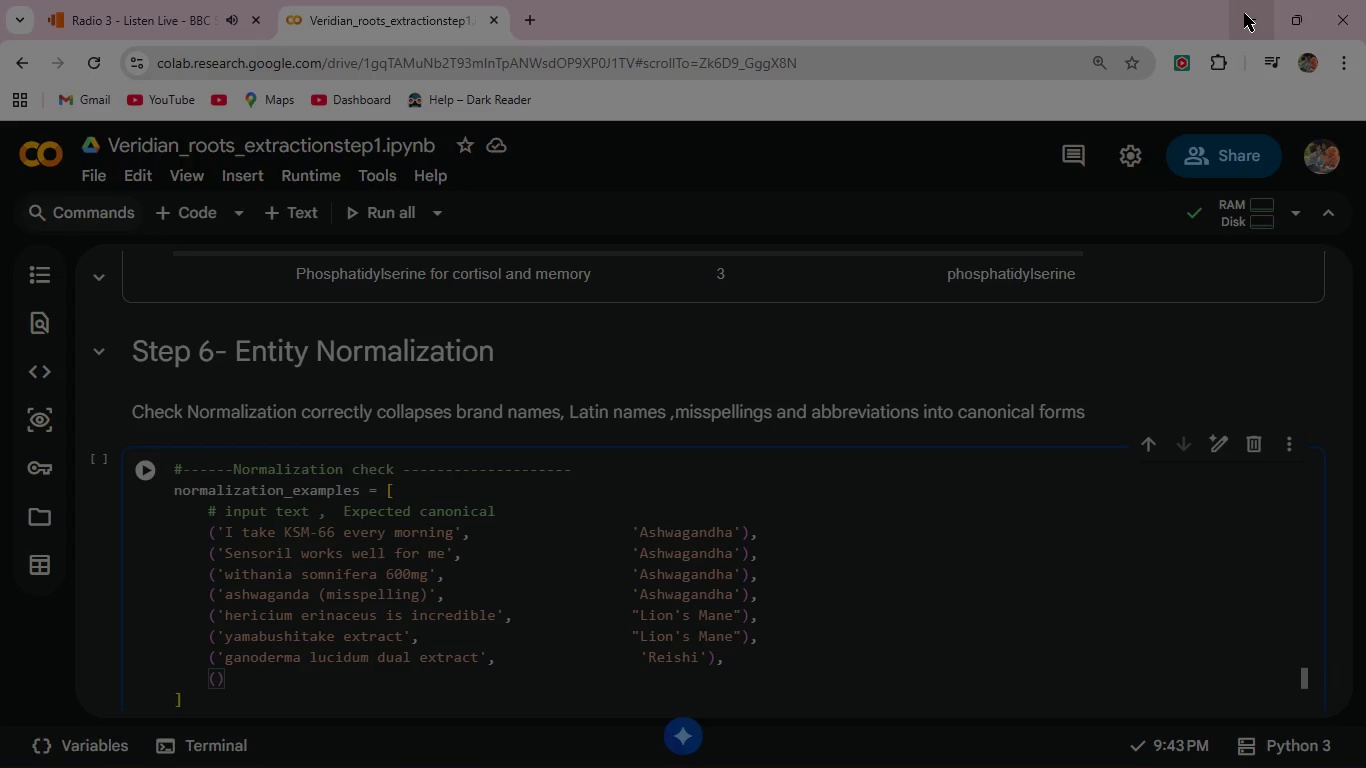 
type(9'lingzhi mushroom)
 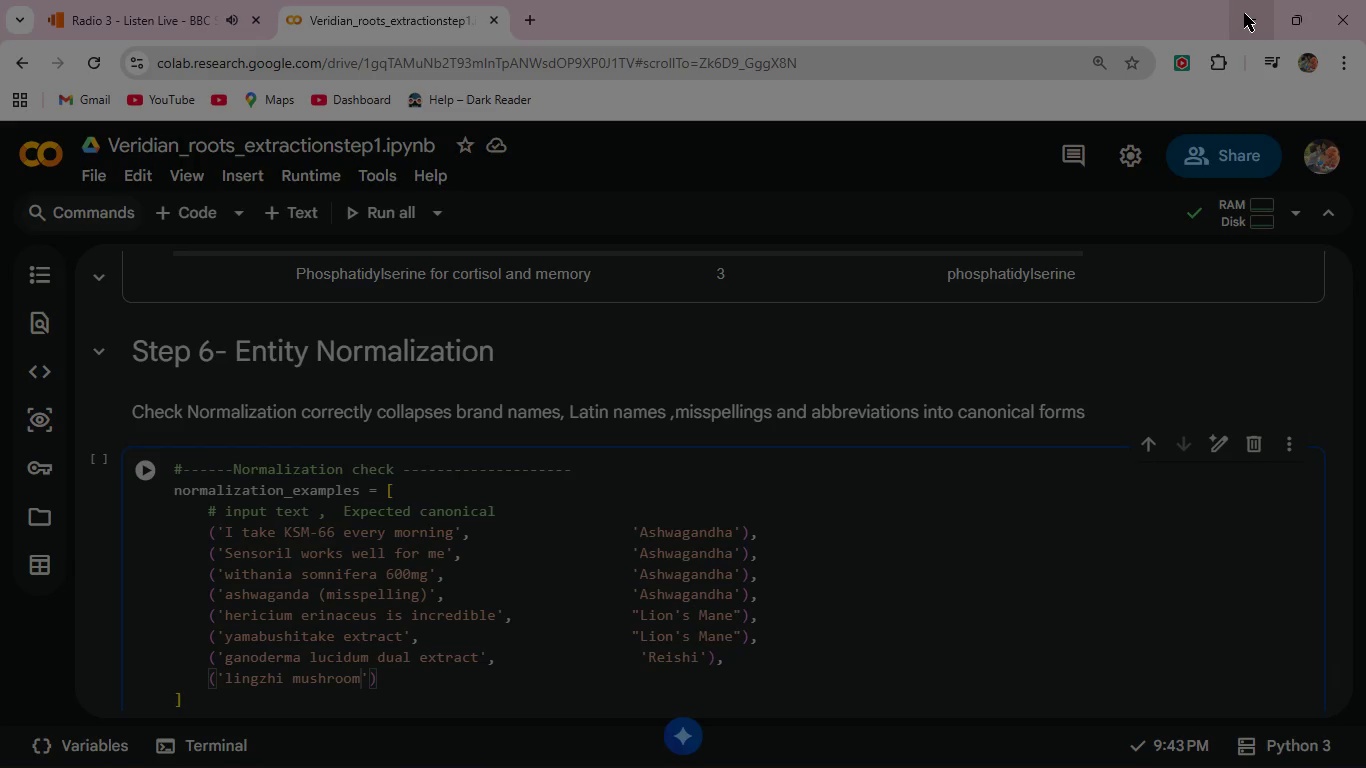 
key(ArrowRight)
 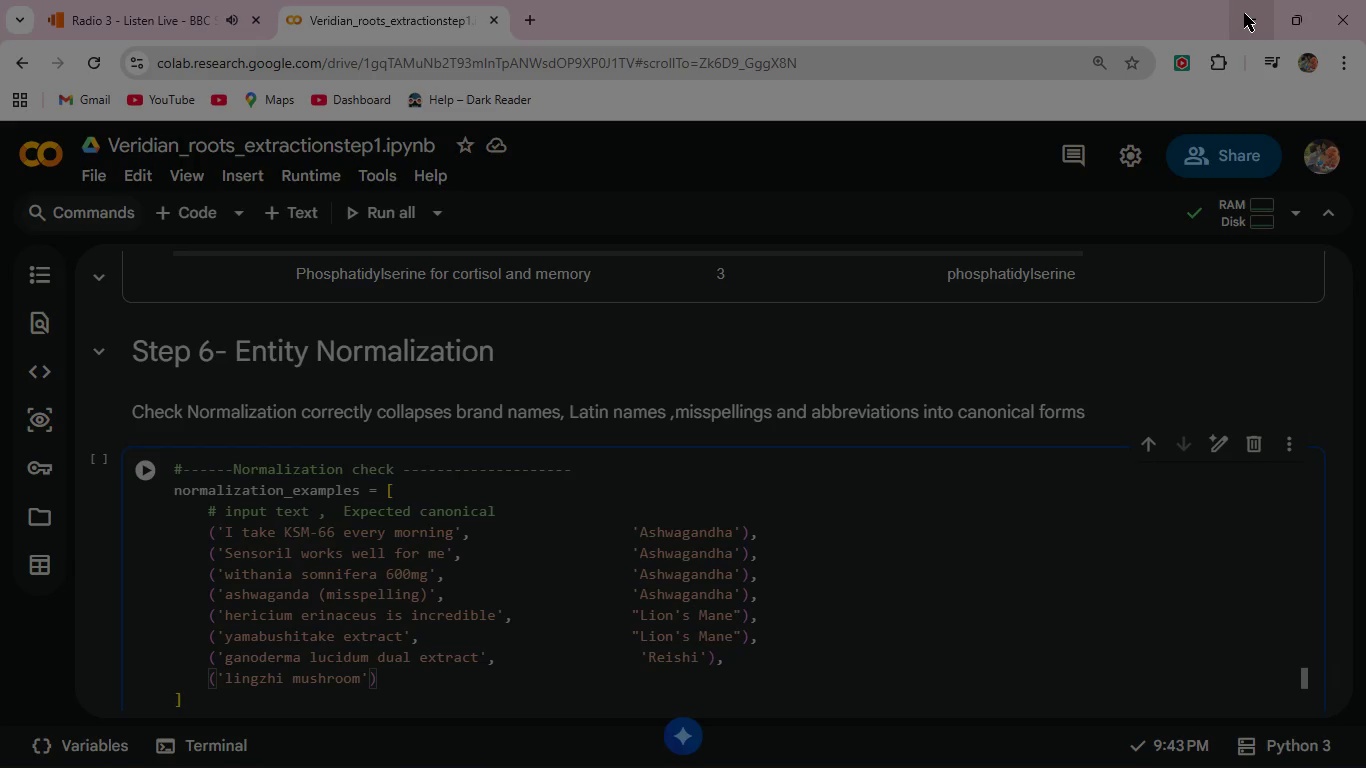 
type(,  'Reishi)
 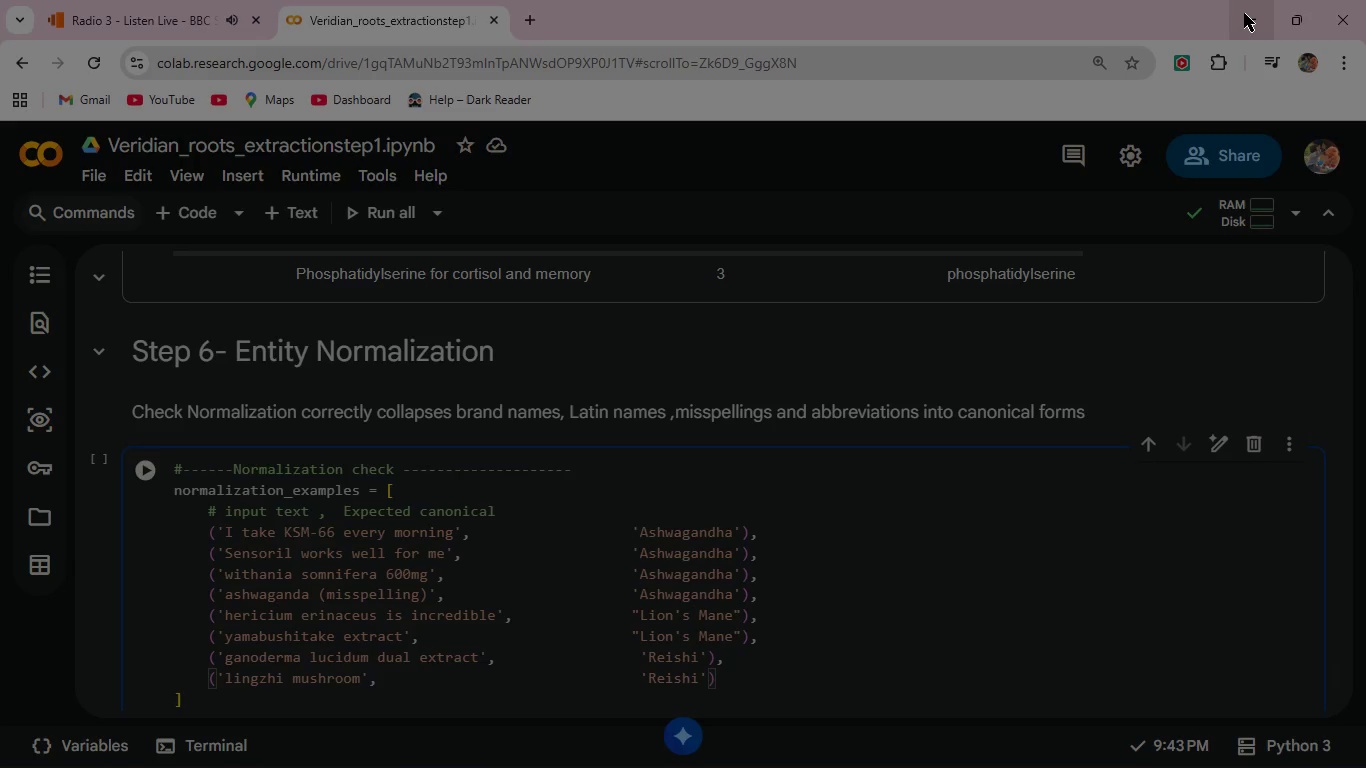 
key(ArrowRight)
 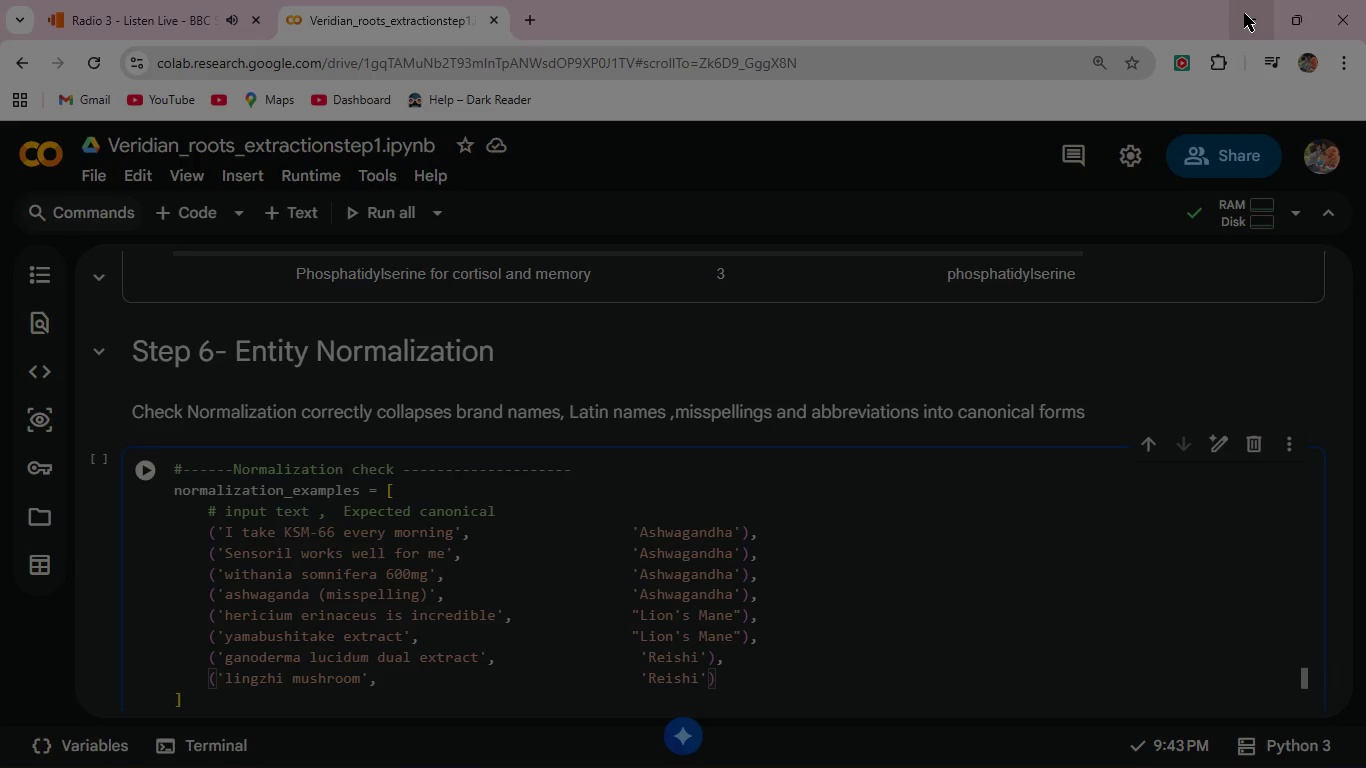 
key(Comma)
 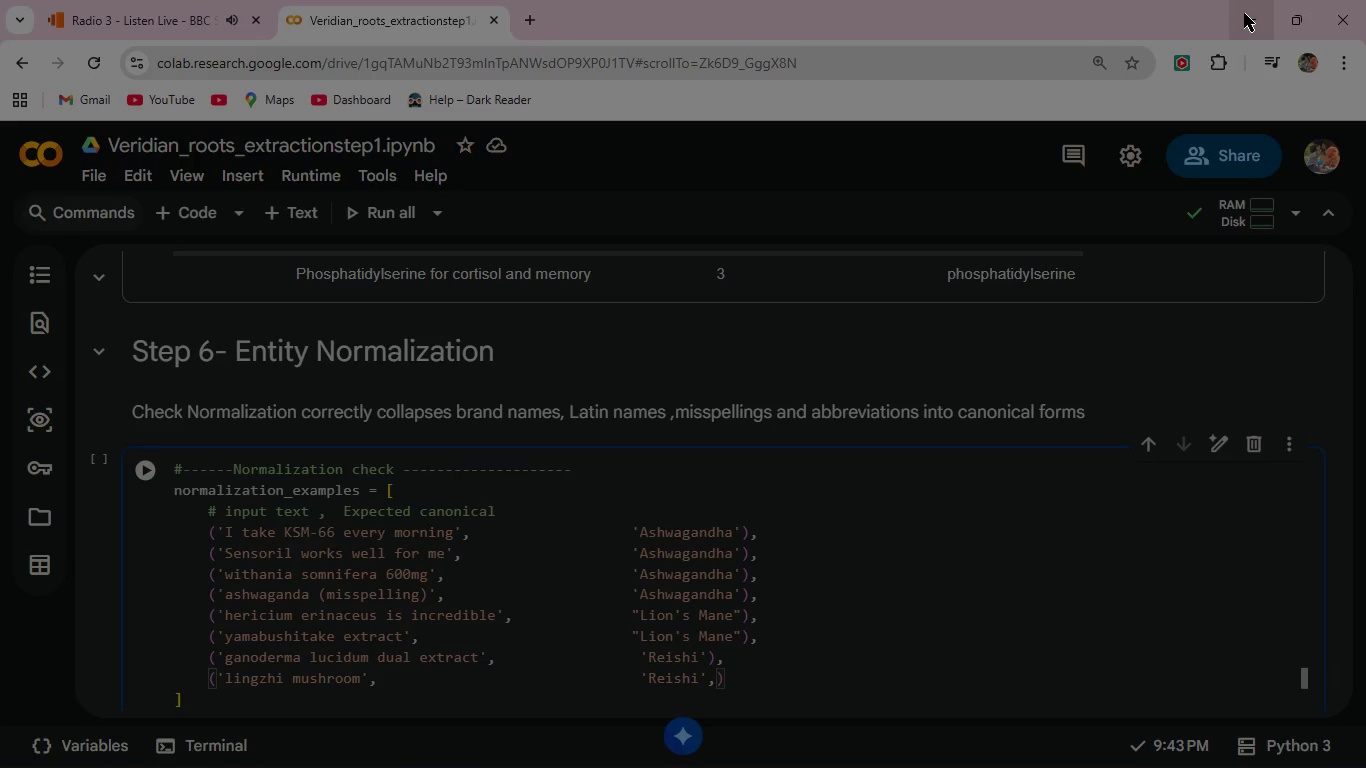 
key(Backspace)
 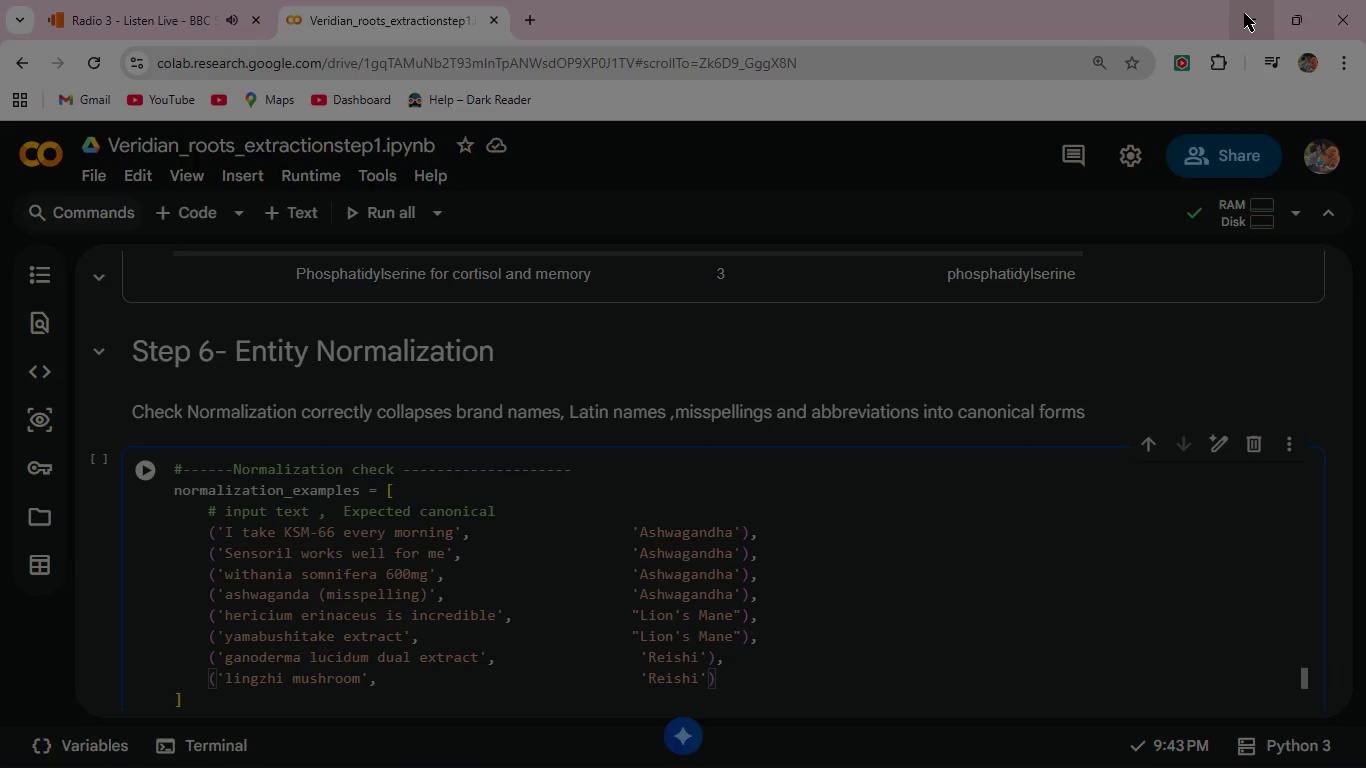 
key(ArrowRight)
 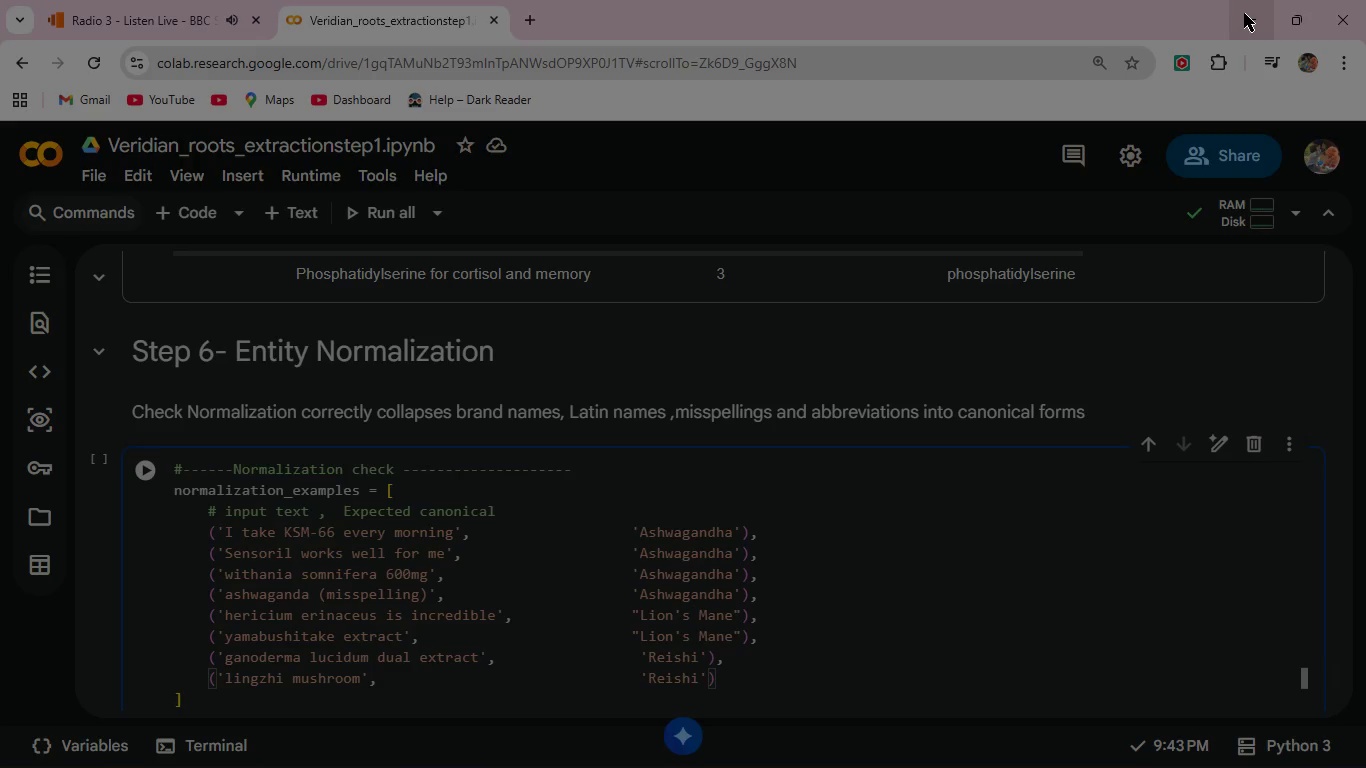 
key(Comma)
 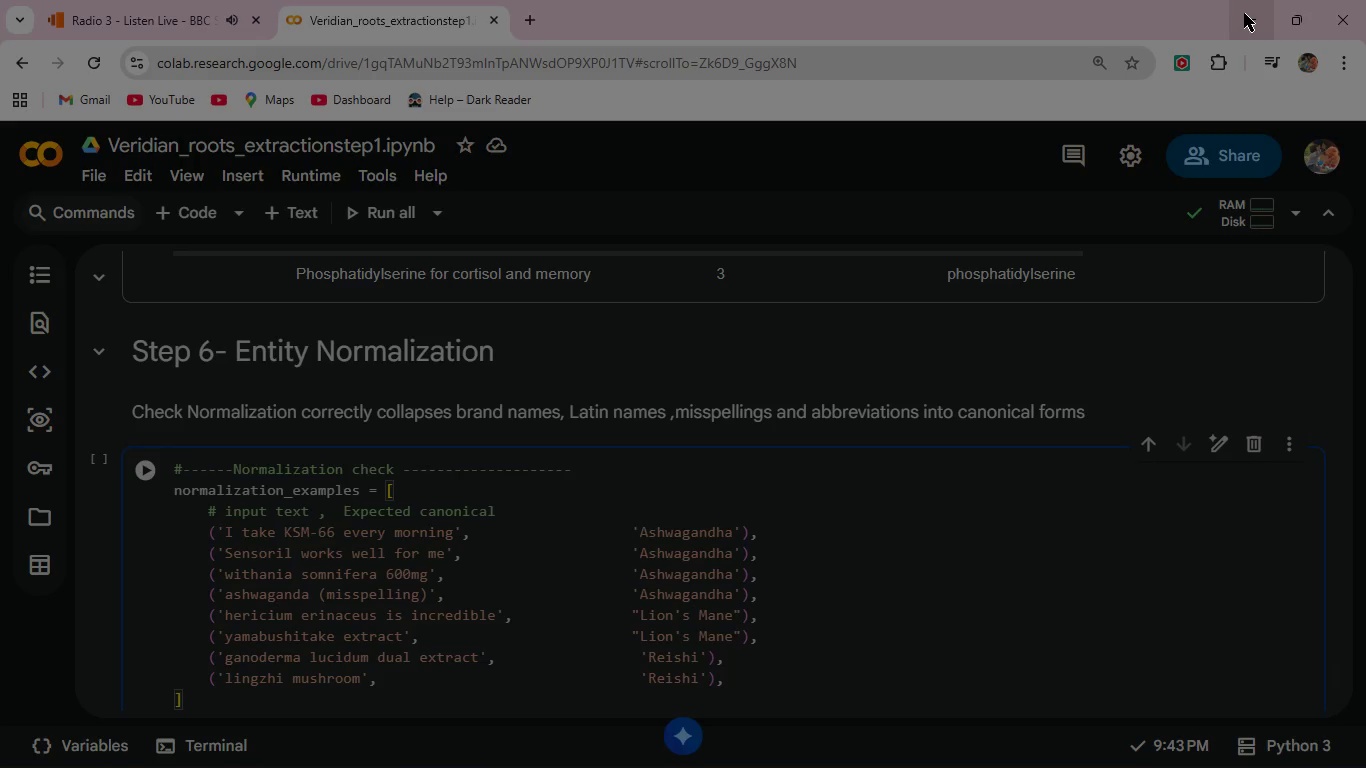 
key(Enter)
 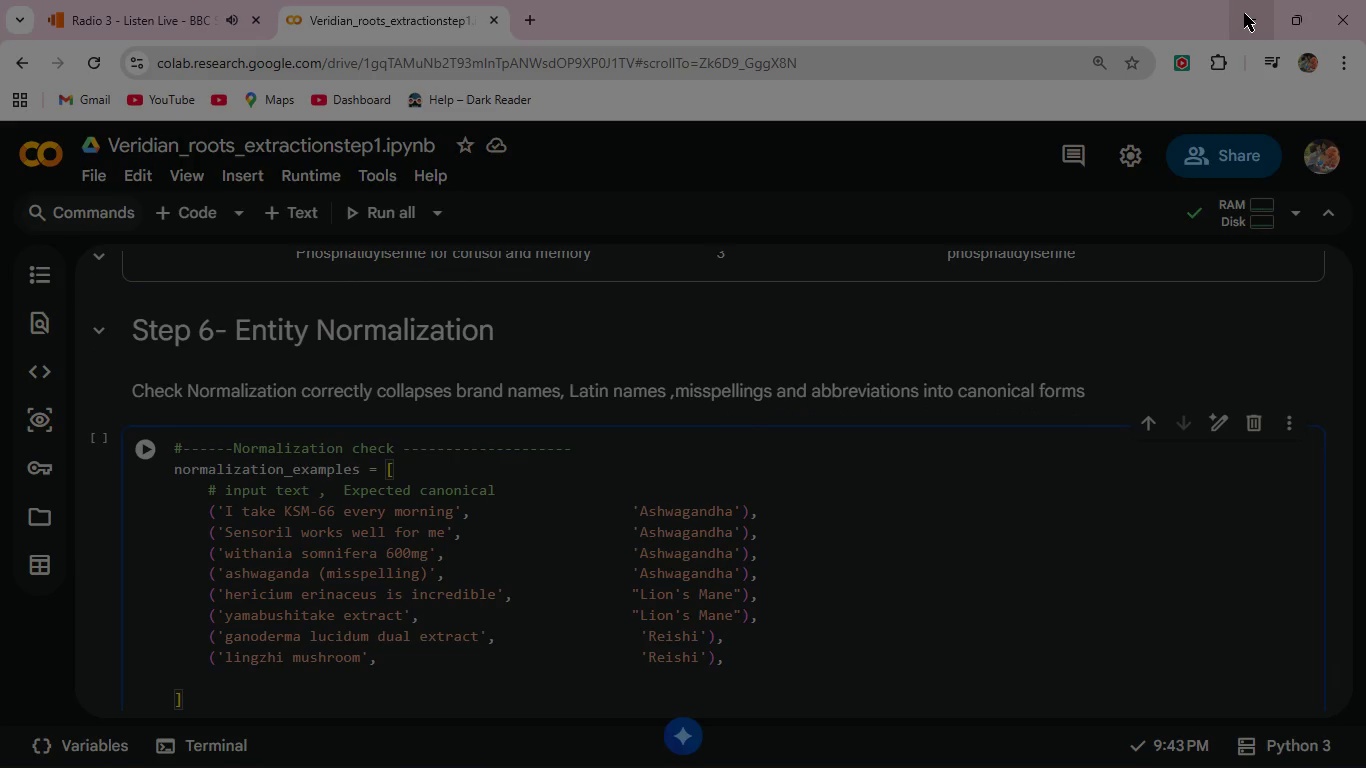 
wait(6.42)
 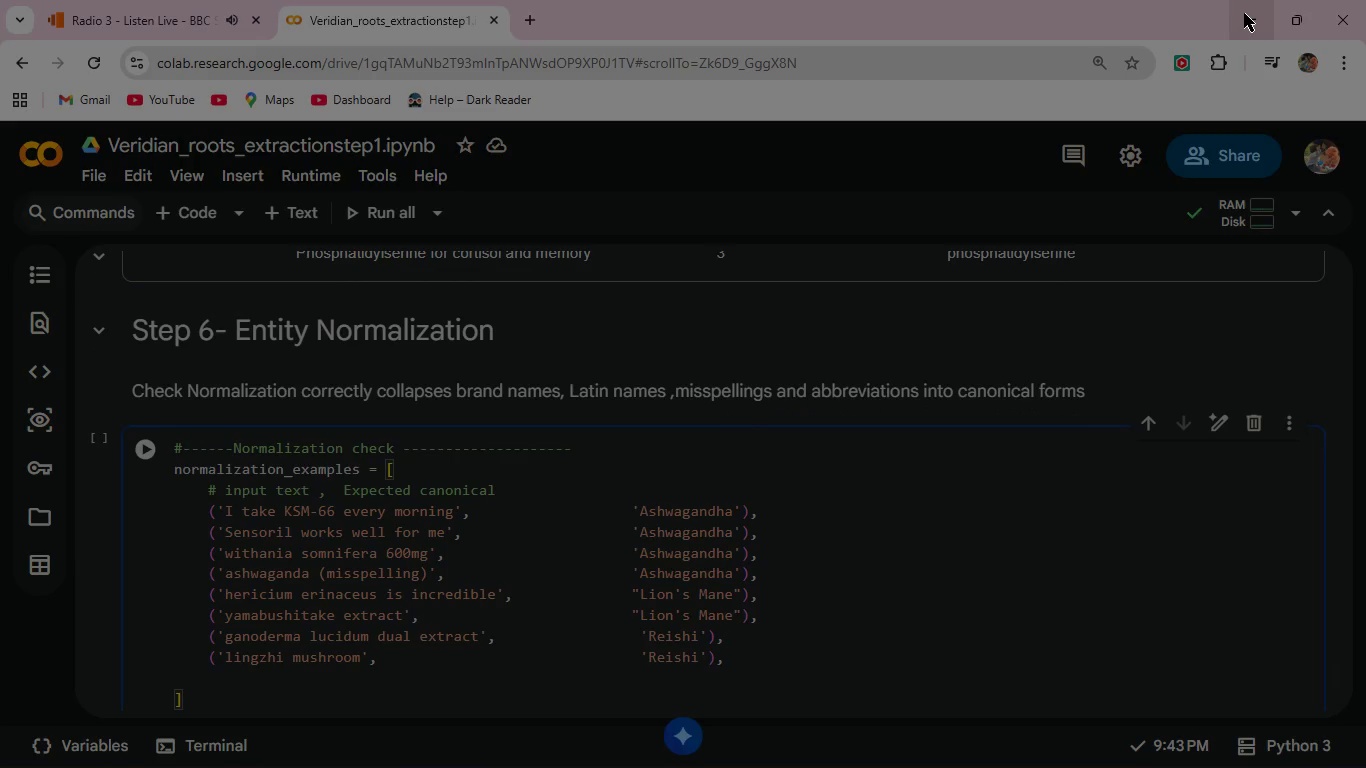 
type(('methylcobalamin 1000mcg sublingual)
 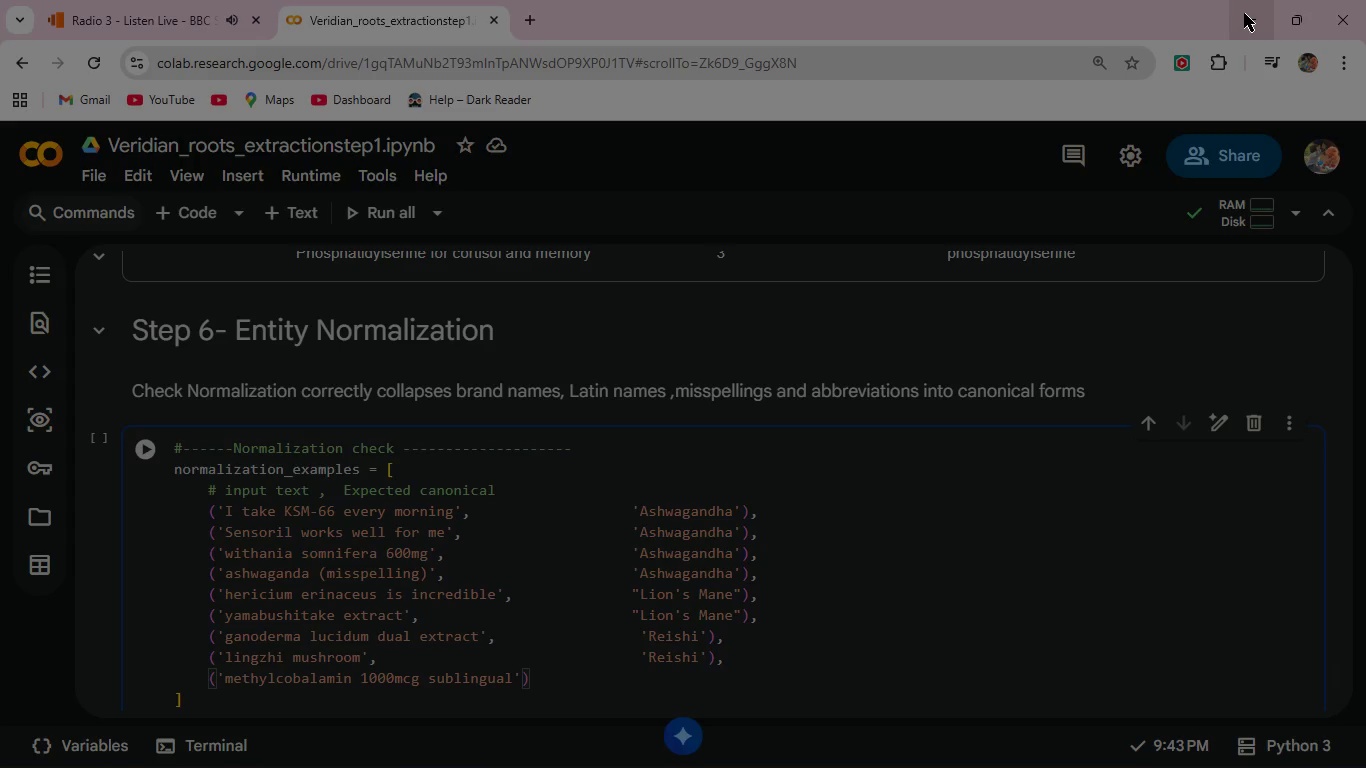 
key(ArrowRight)
 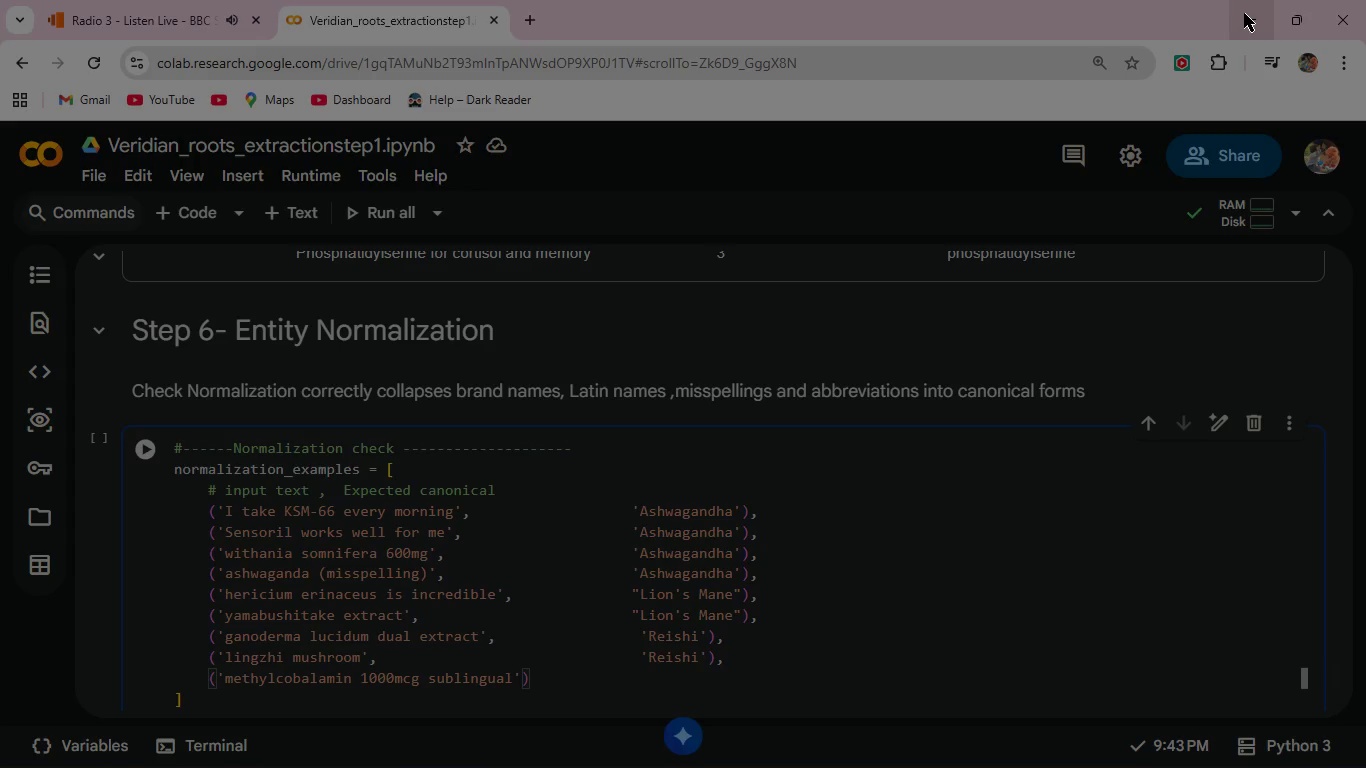 
key(Comma)
 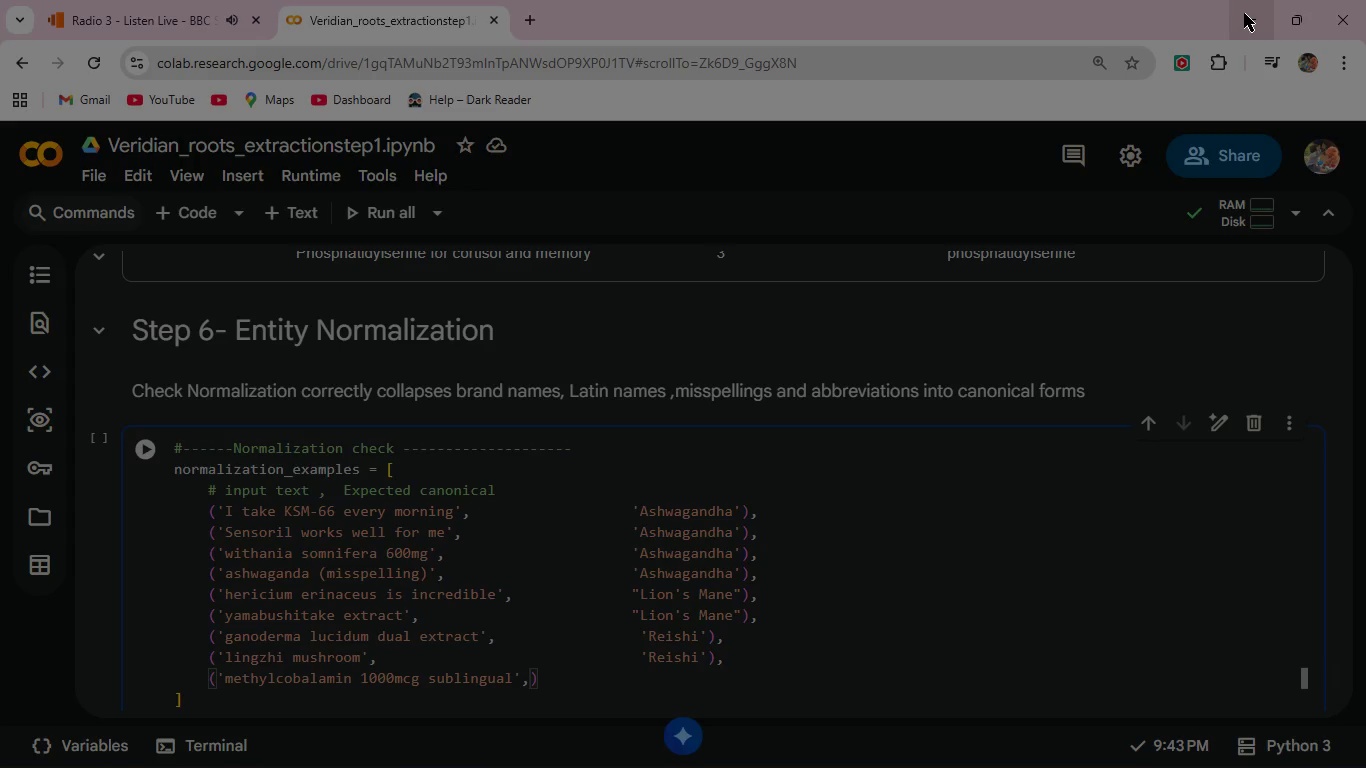 
hold_key(key=Space, duration=0.83)
 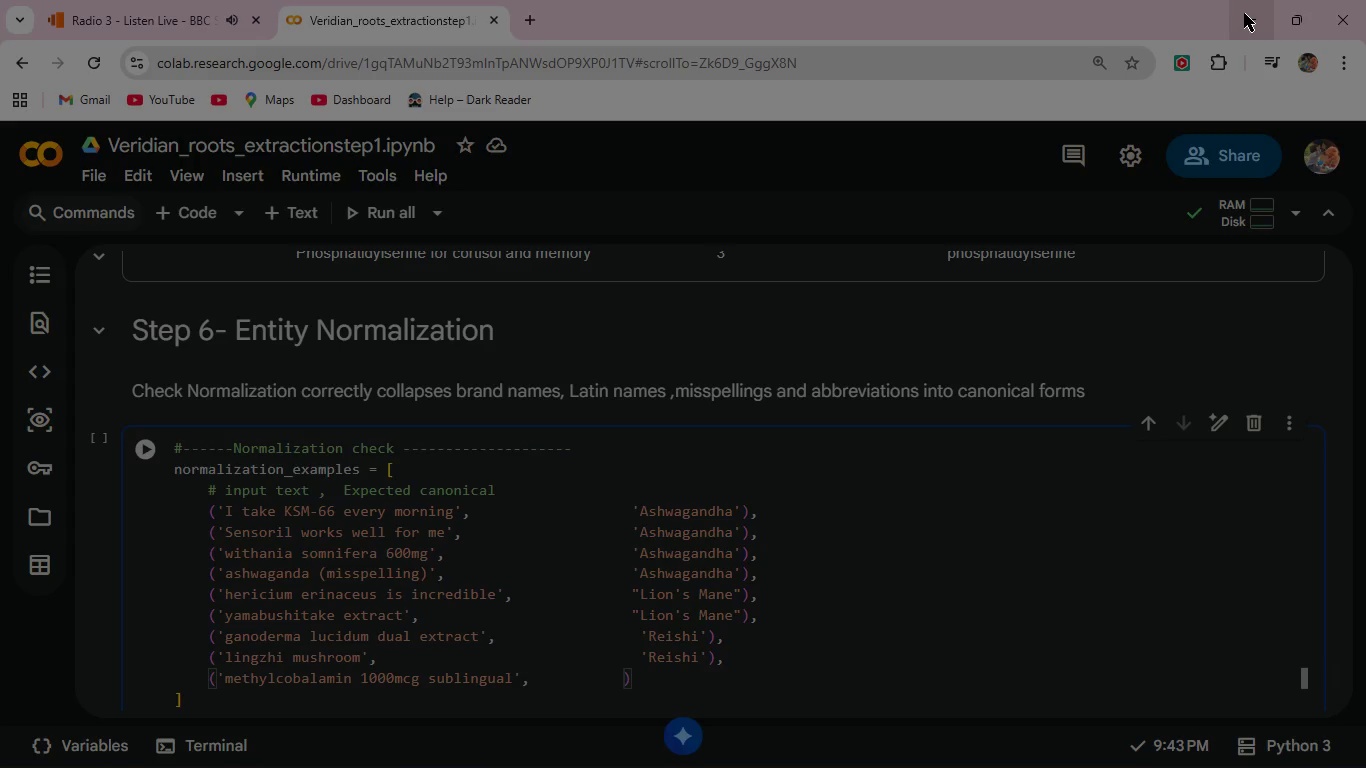 
type(  'Vitamin B12)
 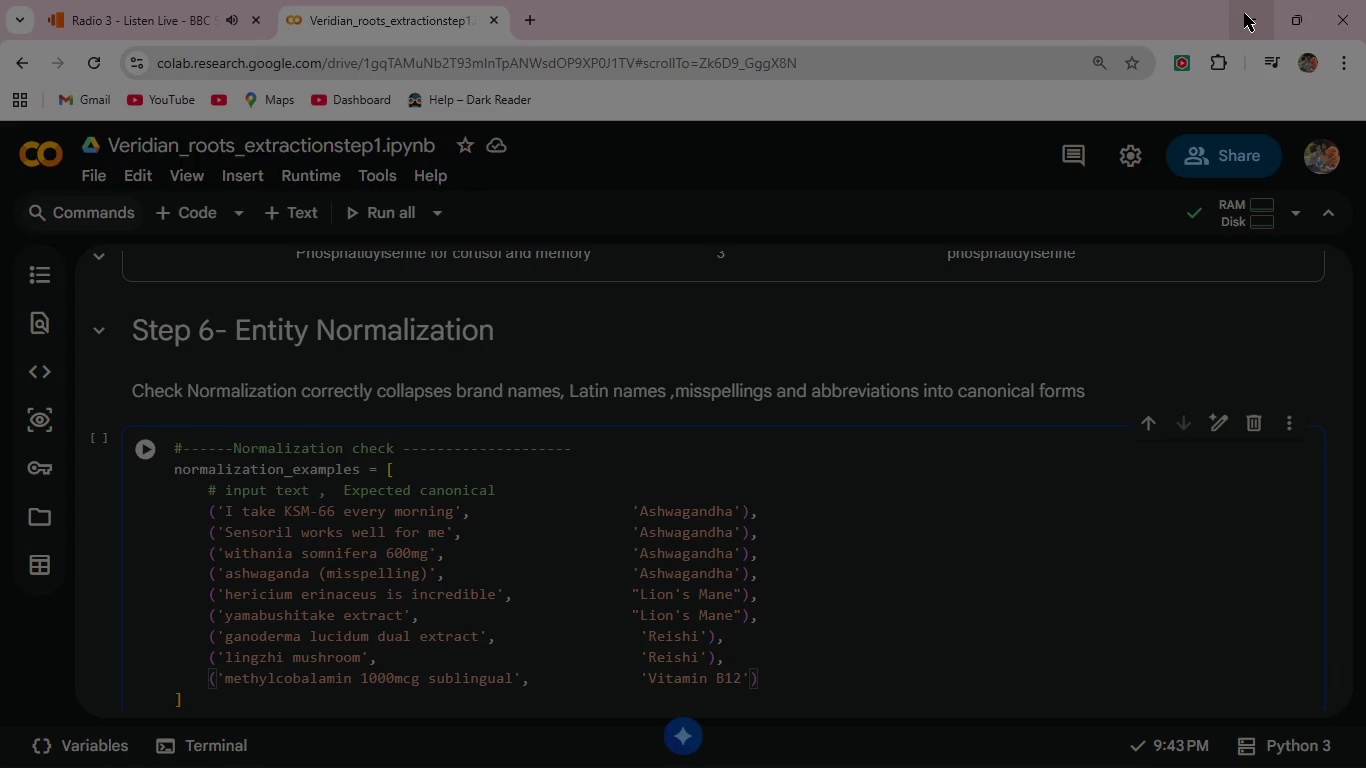 
key(ArrowRight)
 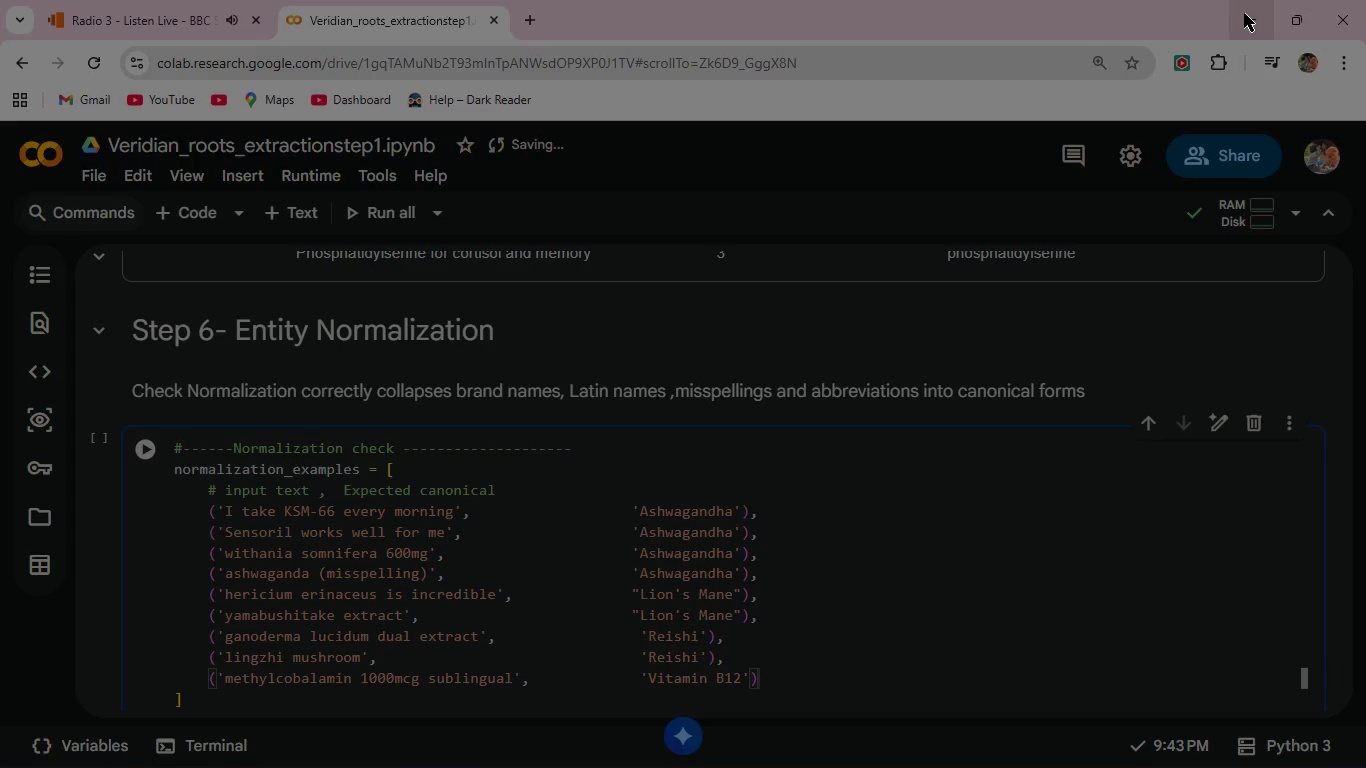 
key(ArrowRight)
 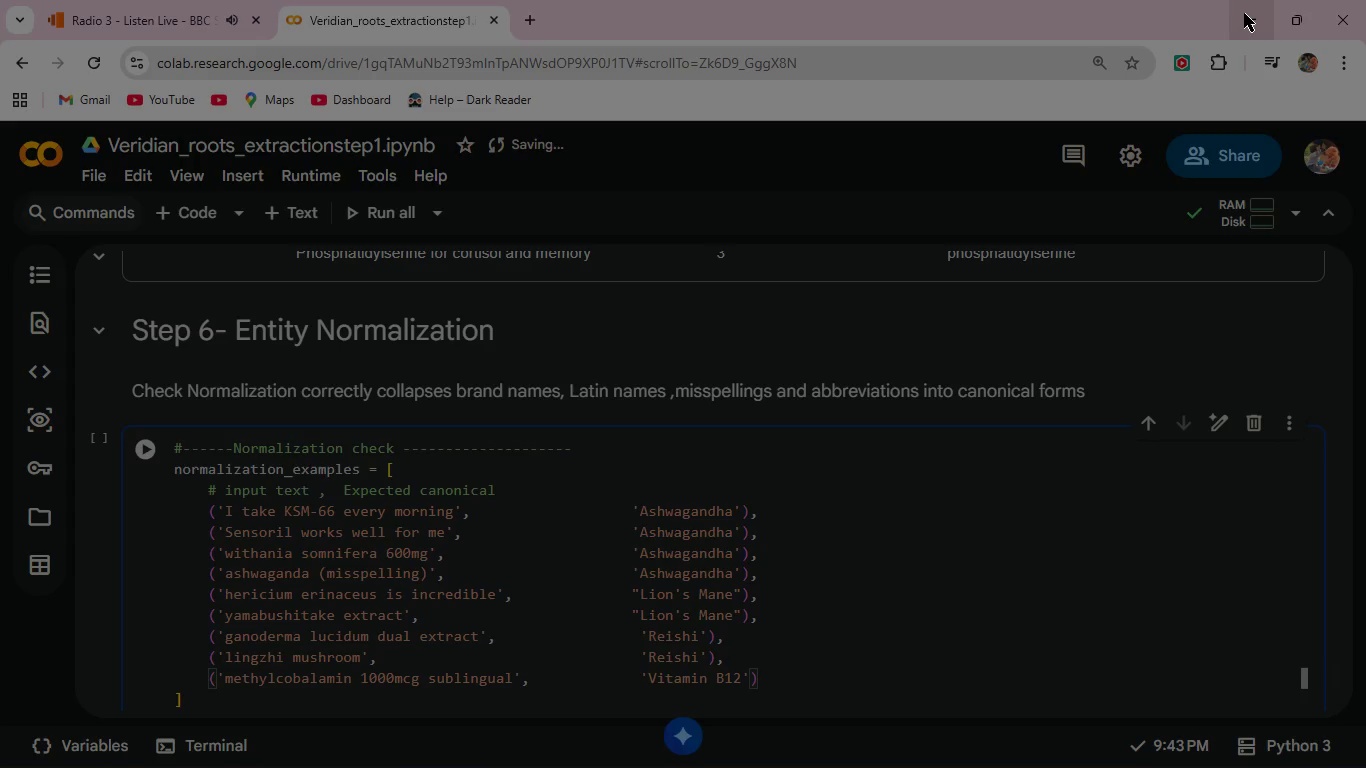 
key(Comma)
 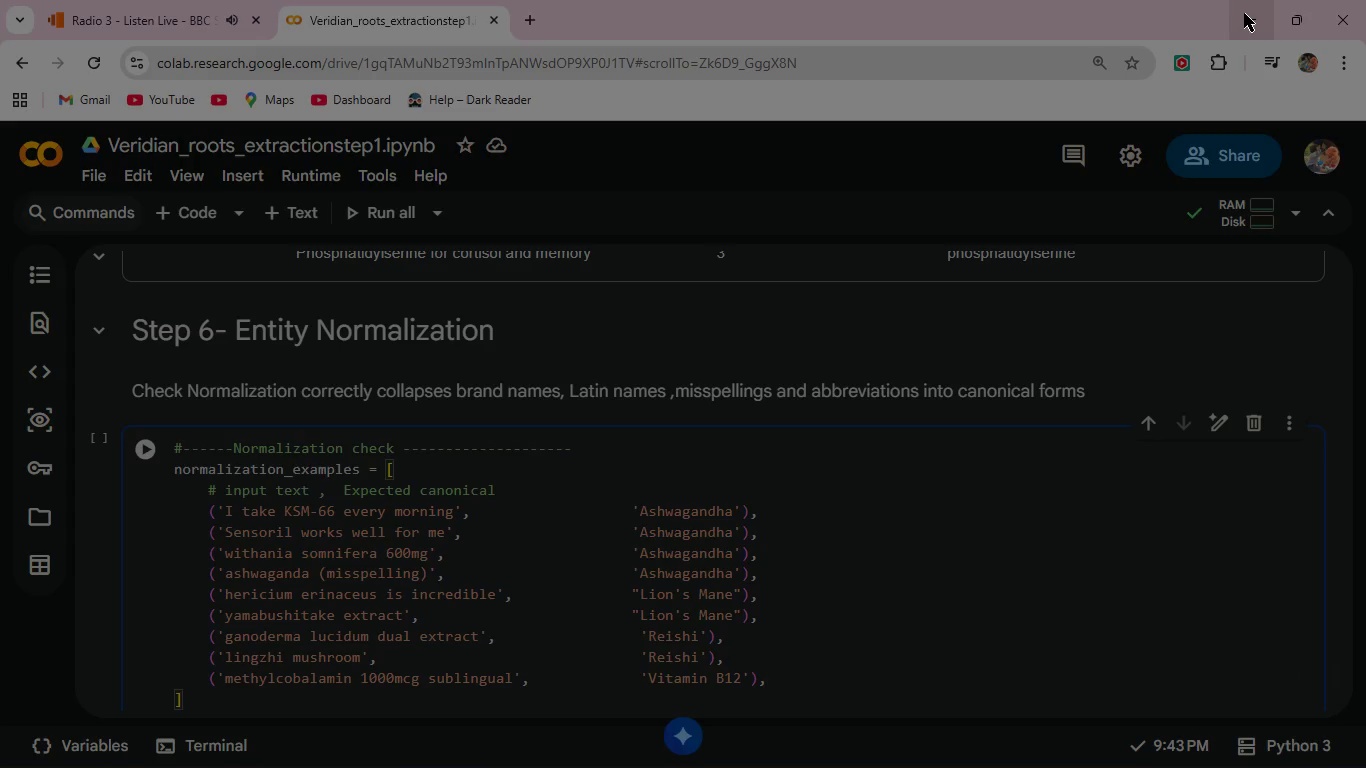 
key(Enter)
 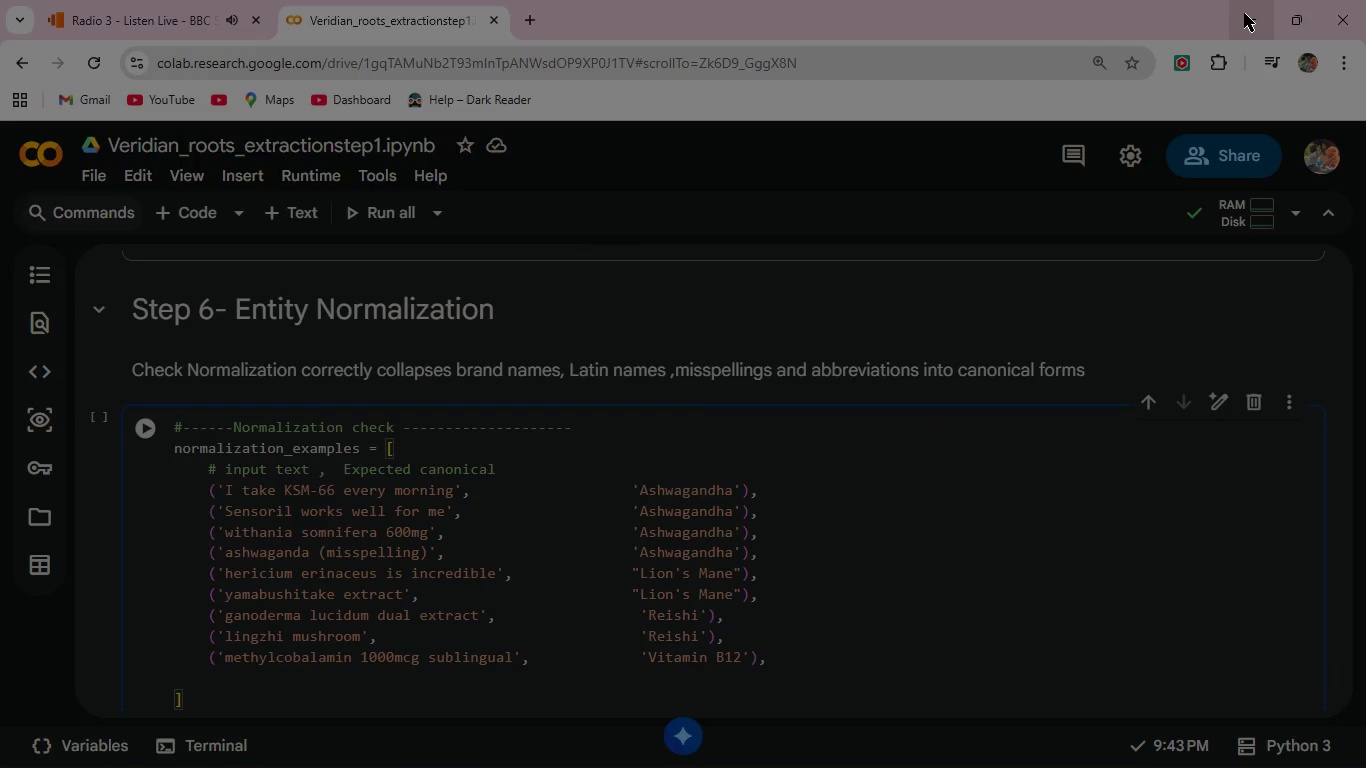 
wait(7.78)
 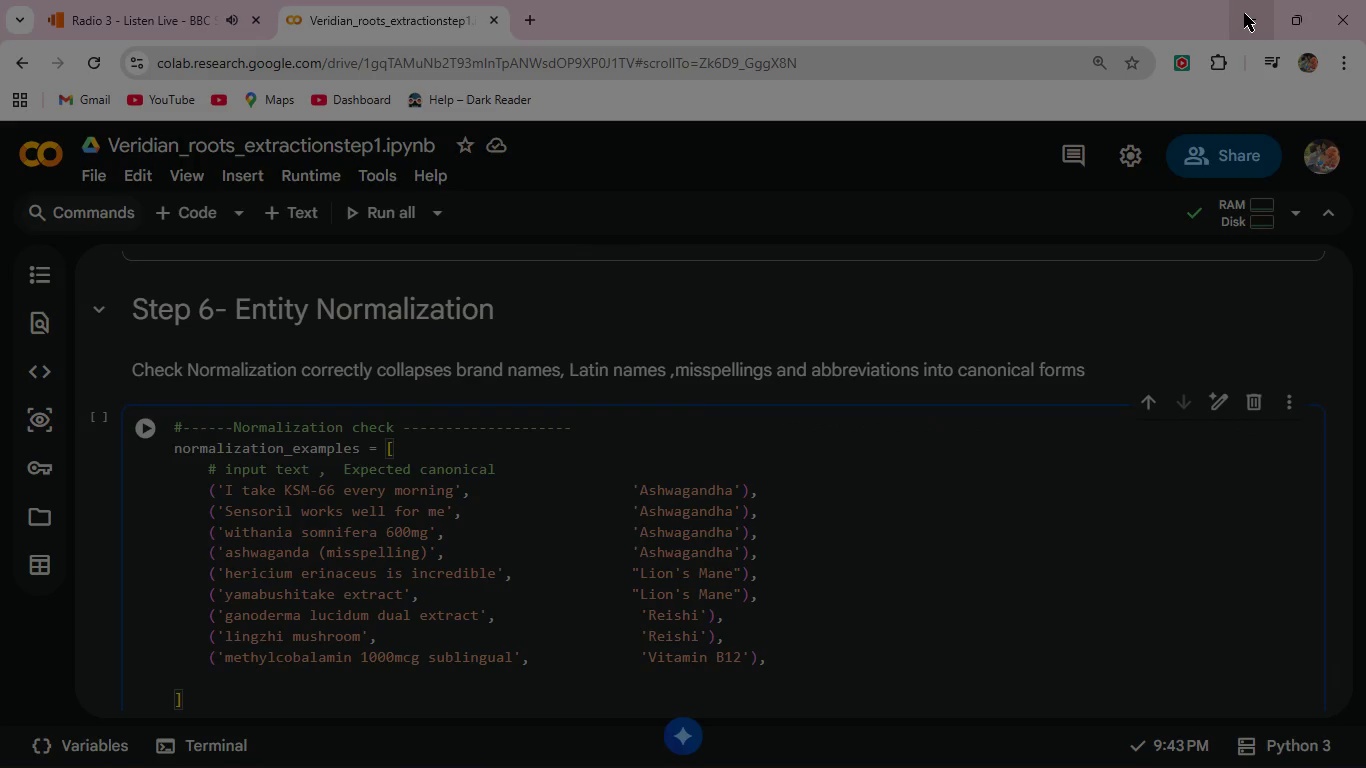 
type(('cyanocobal)
 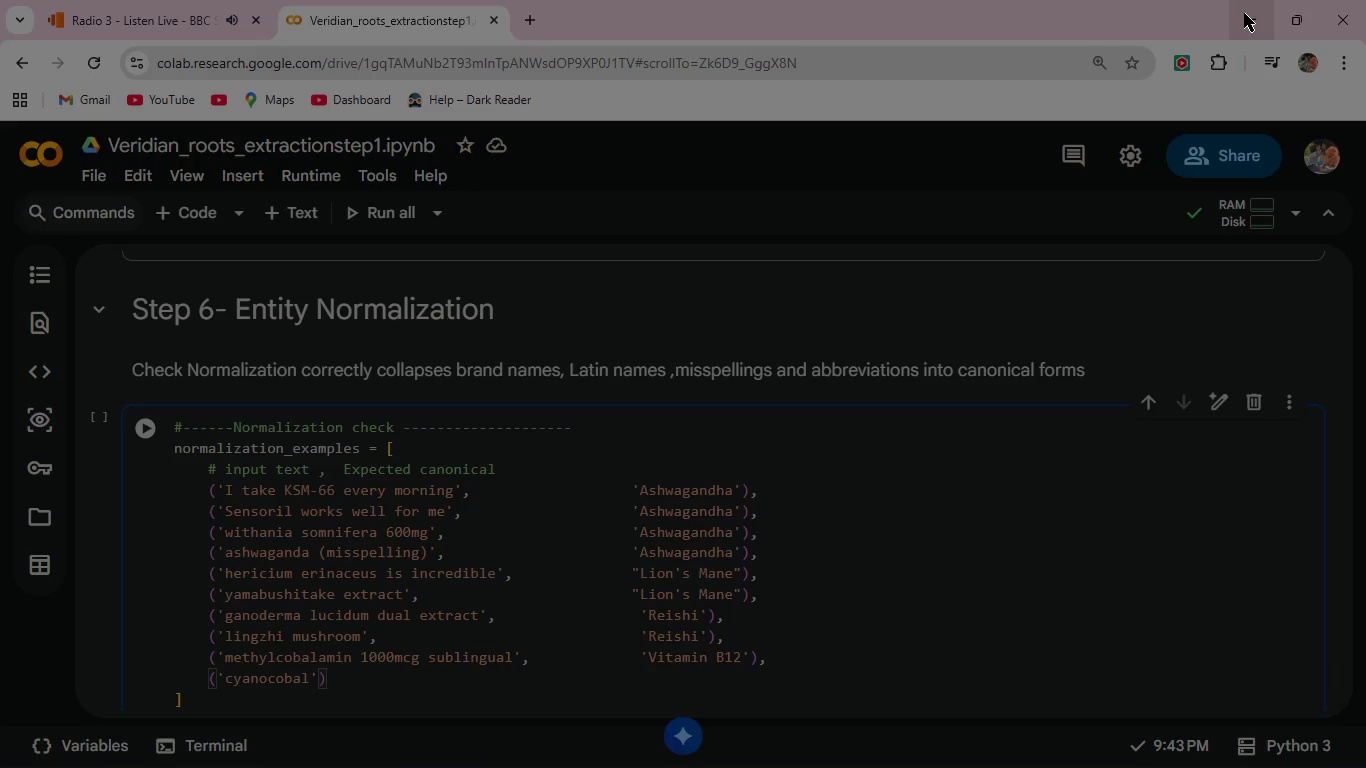 
type(amin injection)
 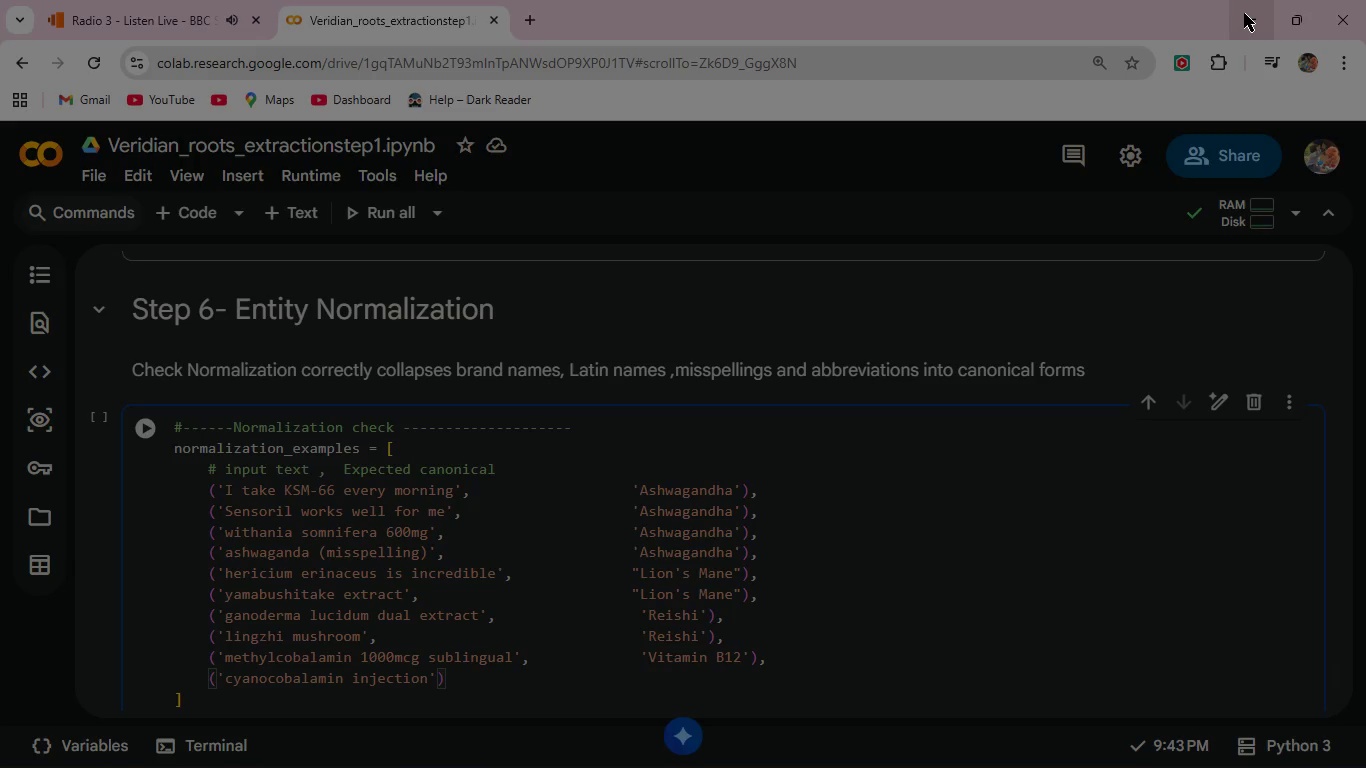 
key(ArrowRight)
 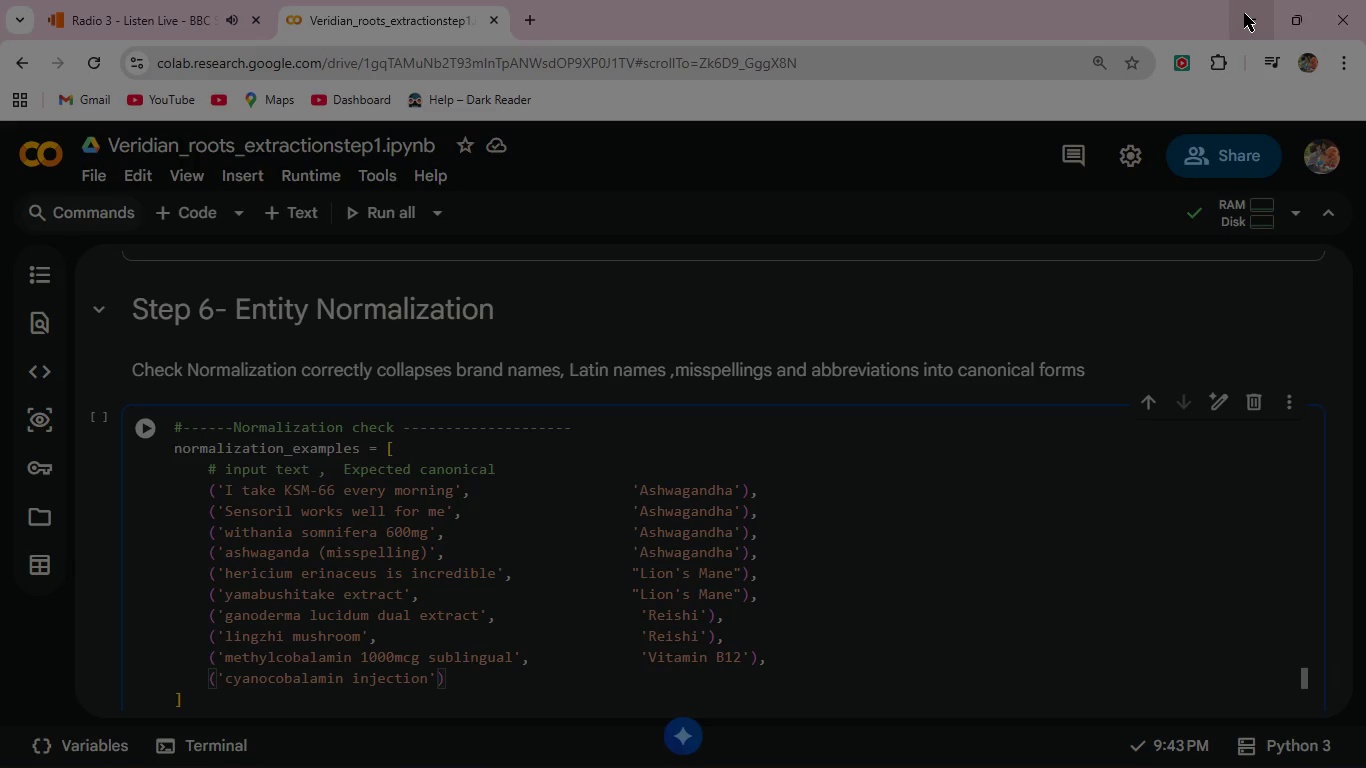 
type(,      'Vitamin B2)
 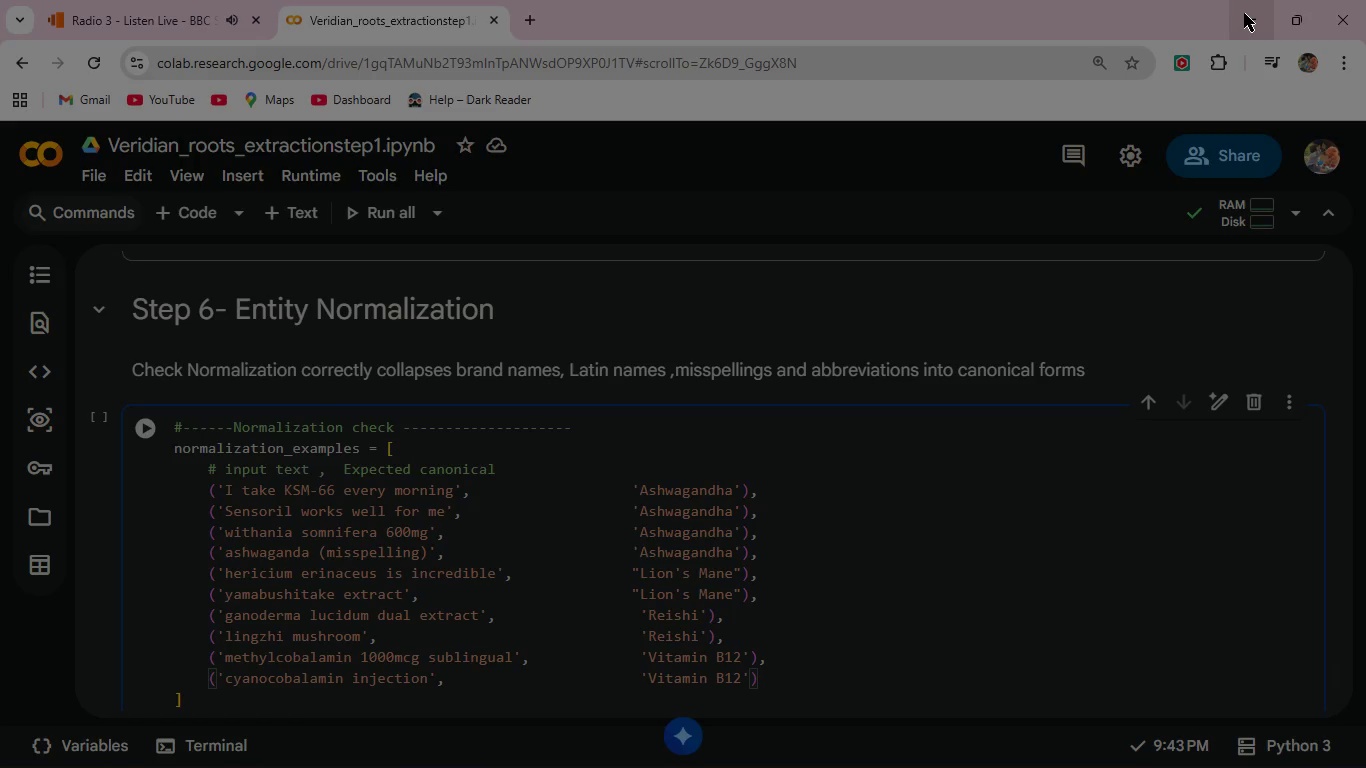 
 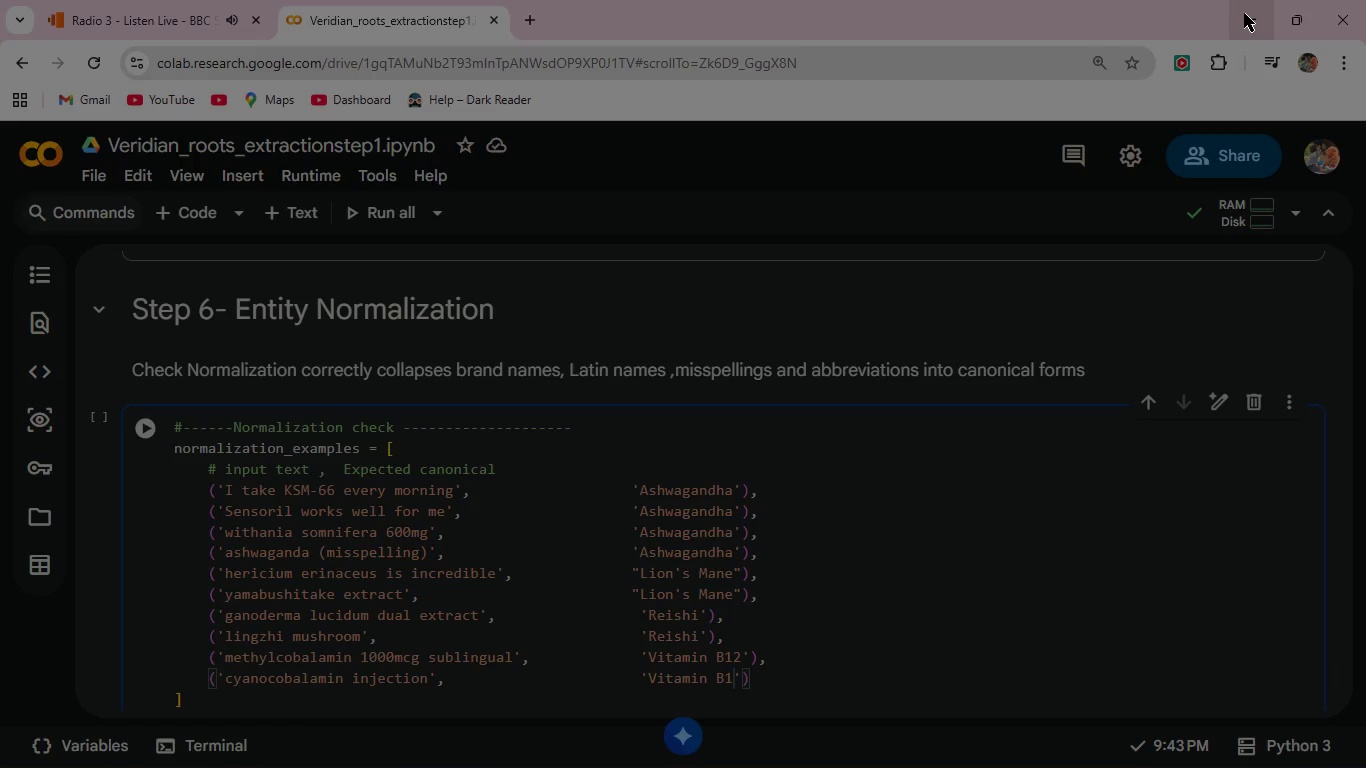 
hold_key(key=1, duration=0.31)
 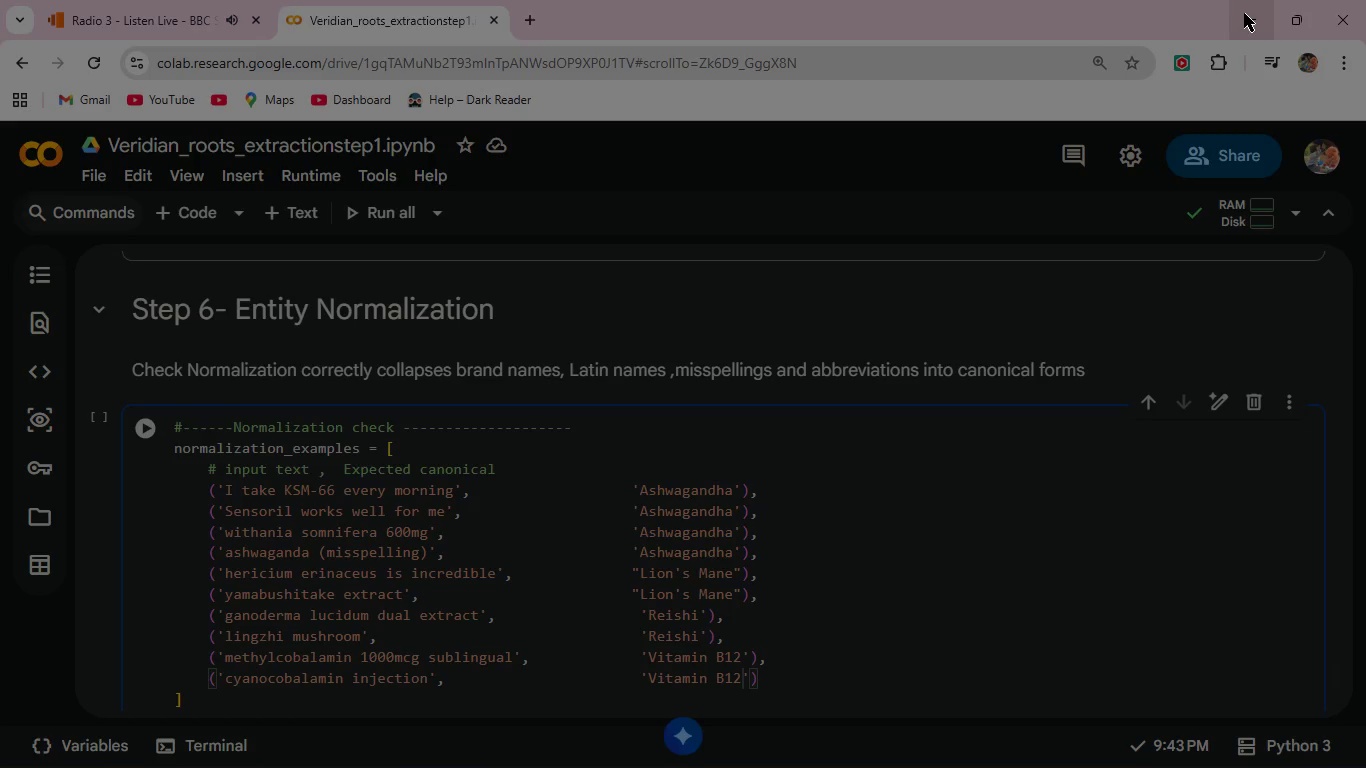 
key(ArrowRight)
 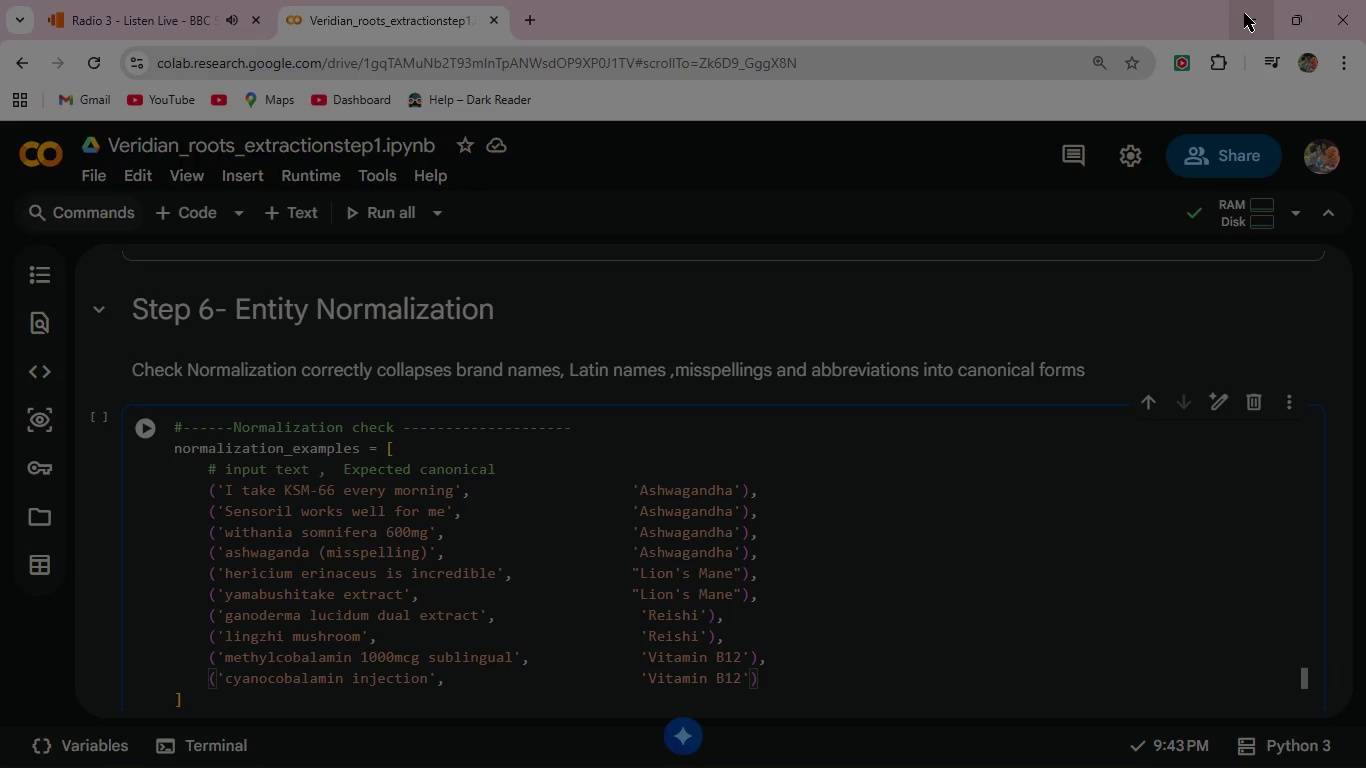 
key(ArrowRight)
 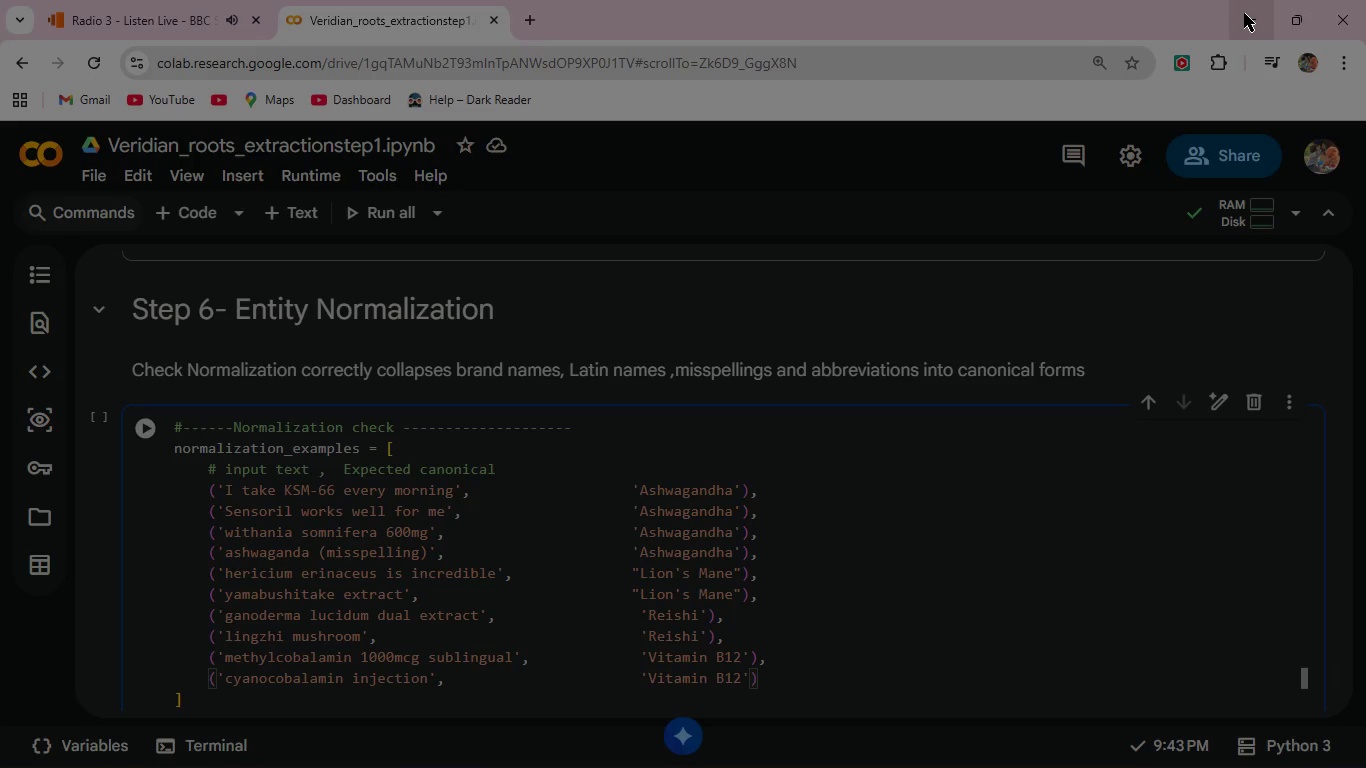 
key(Comma)
 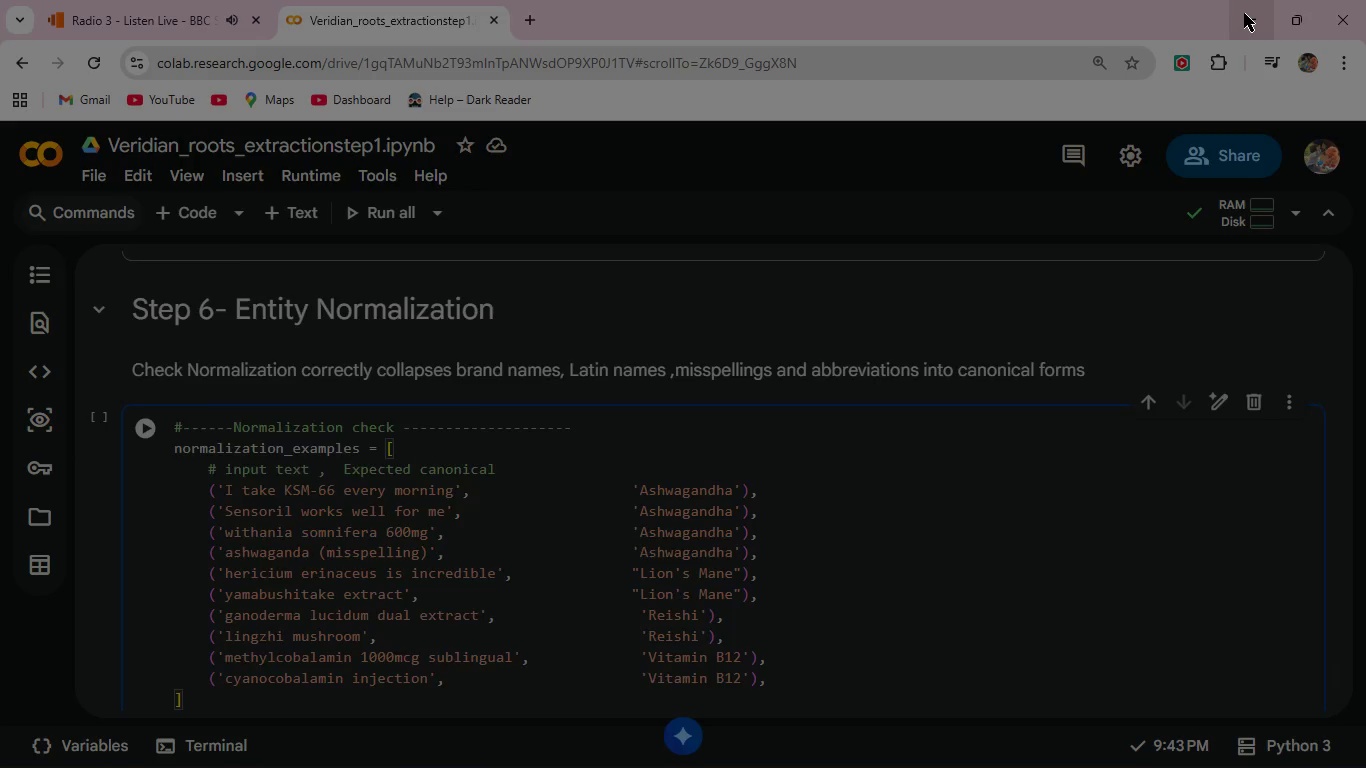 
key(Enter)
 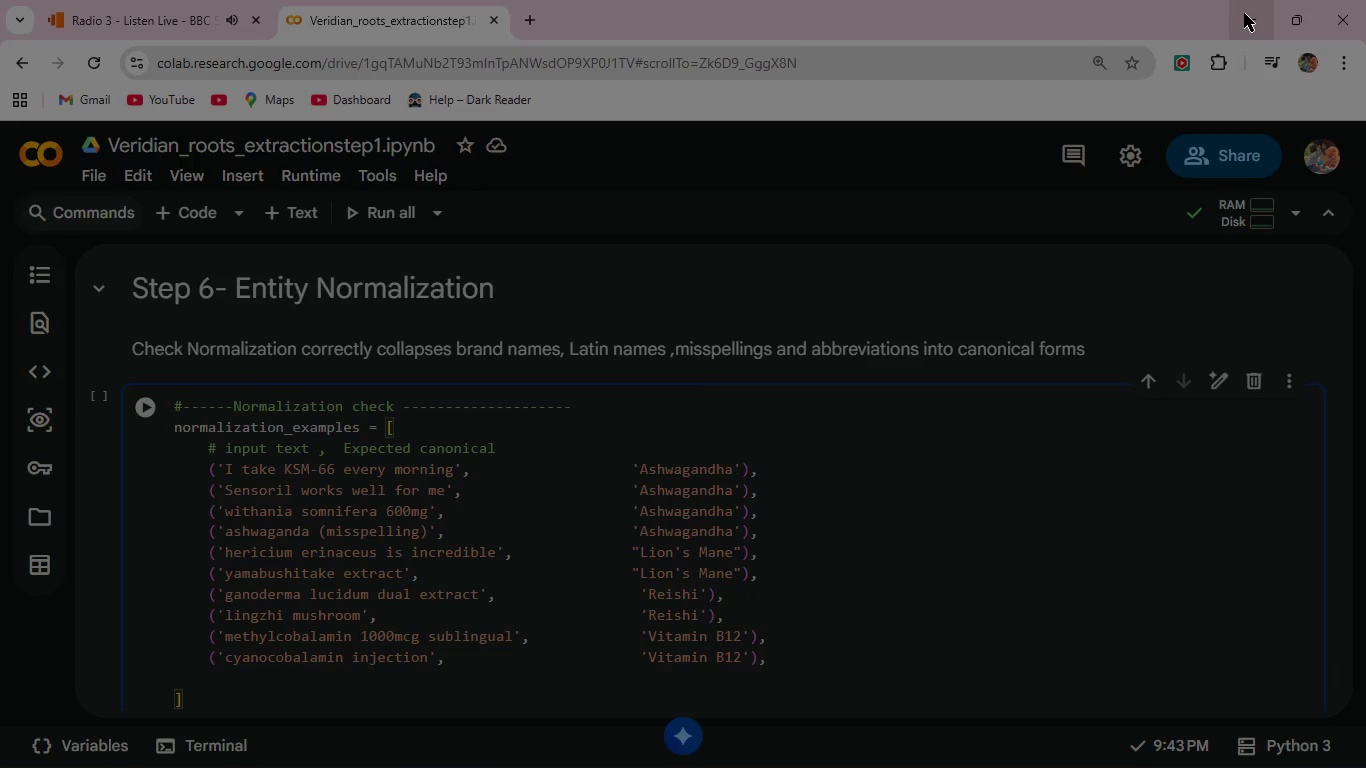 
wait(6.81)
 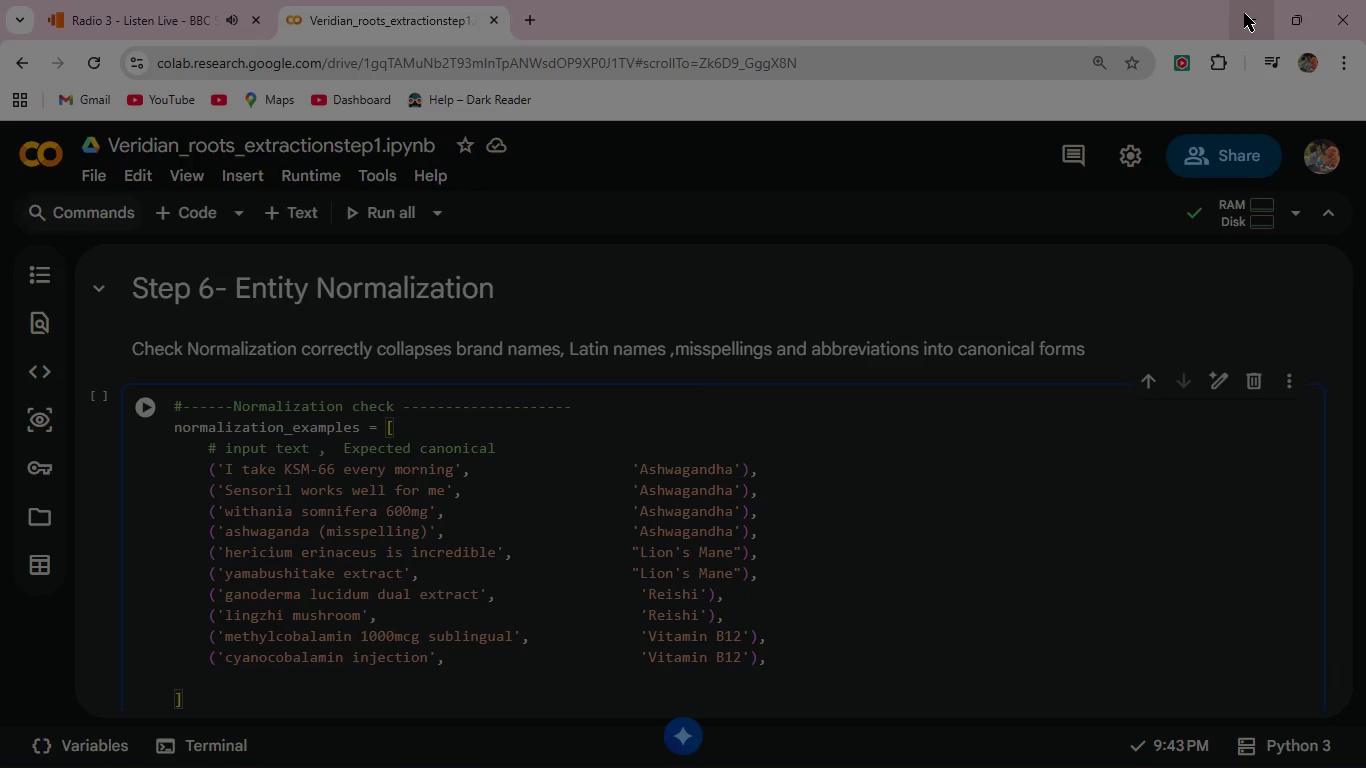 
type(('cholecalciferol 5000 IU)
 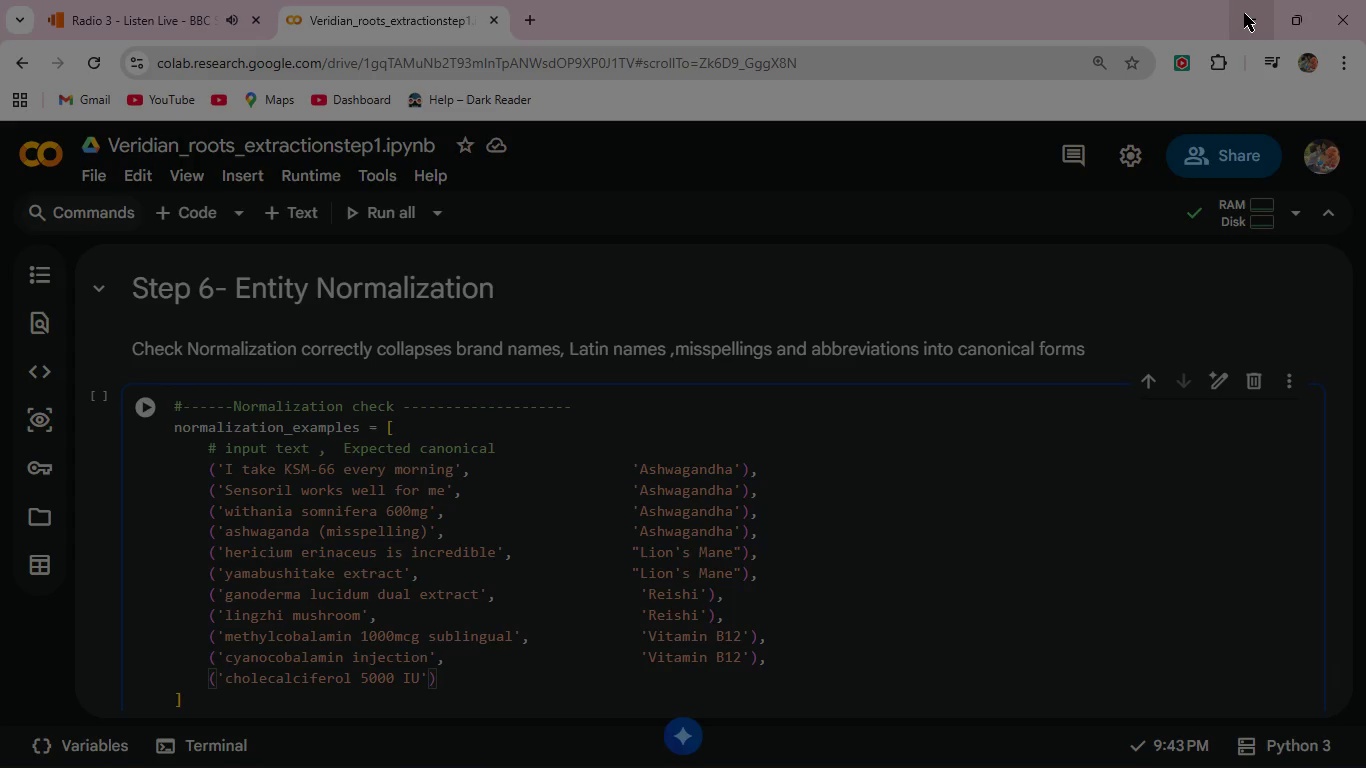 
key(ArrowRight)
 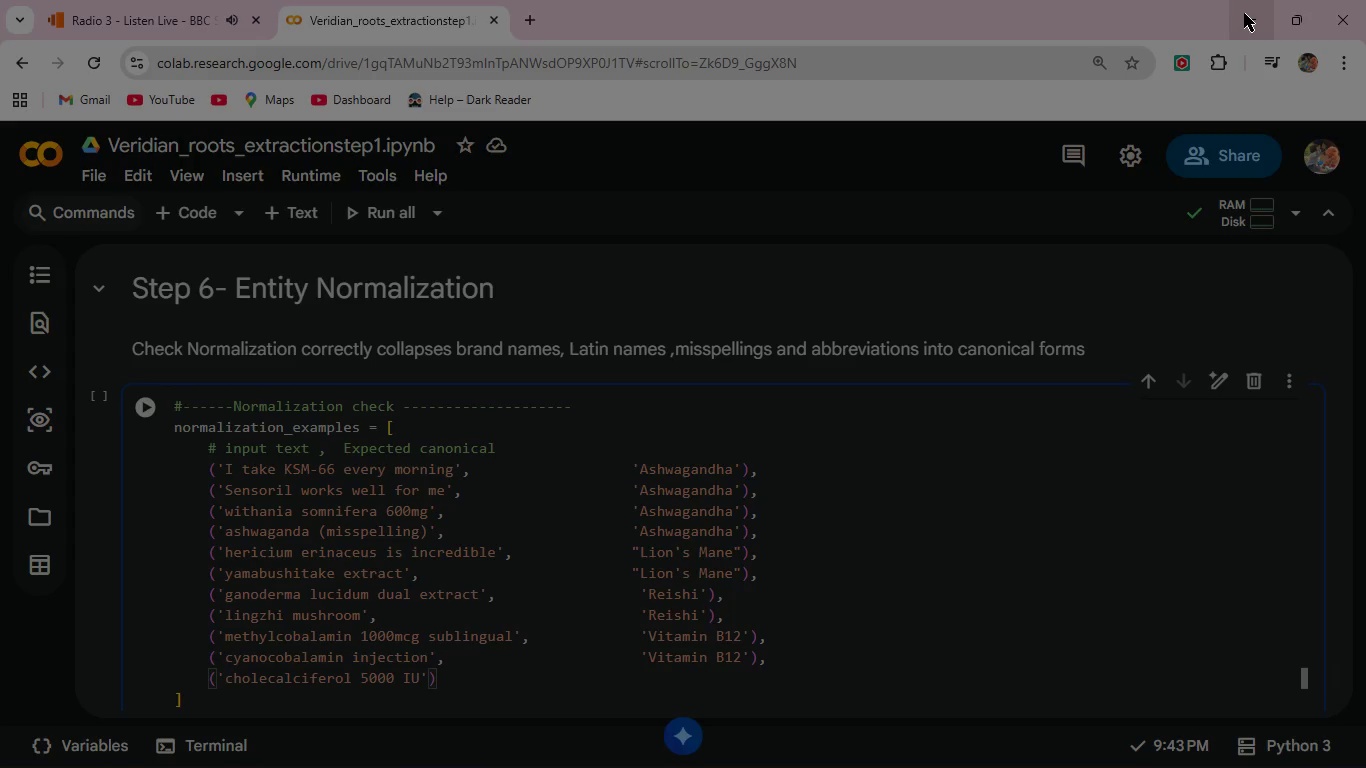 
type(,    'Vitamin D3)
 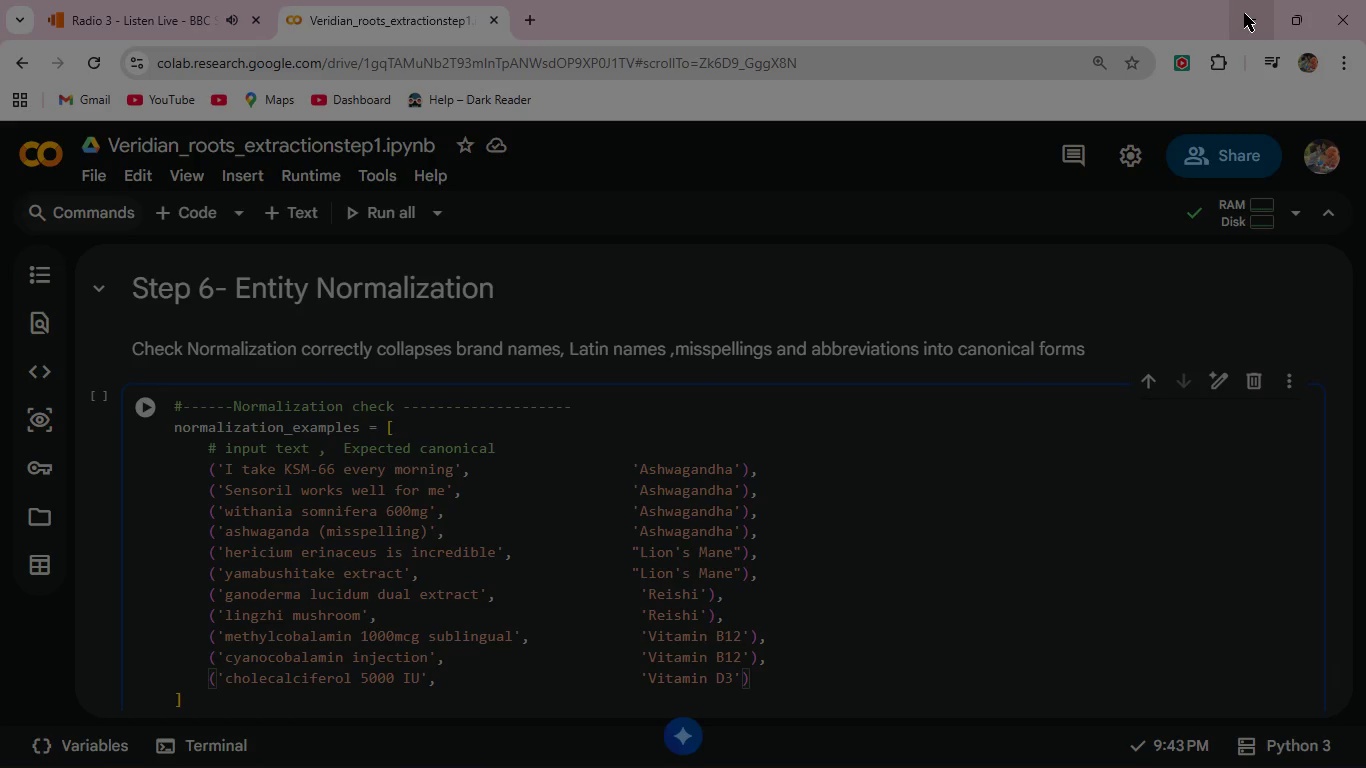 
key(ArrowRight)
 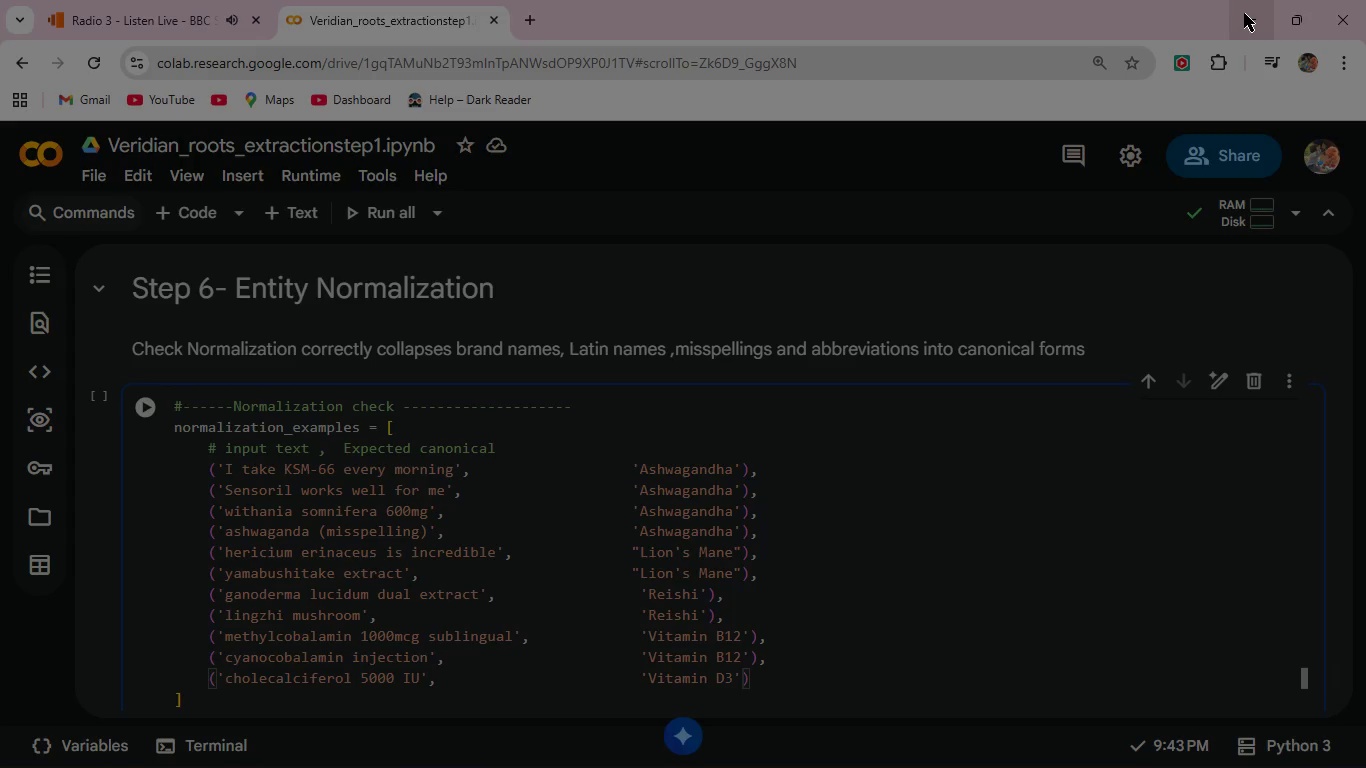 
key(ArrowRight)
 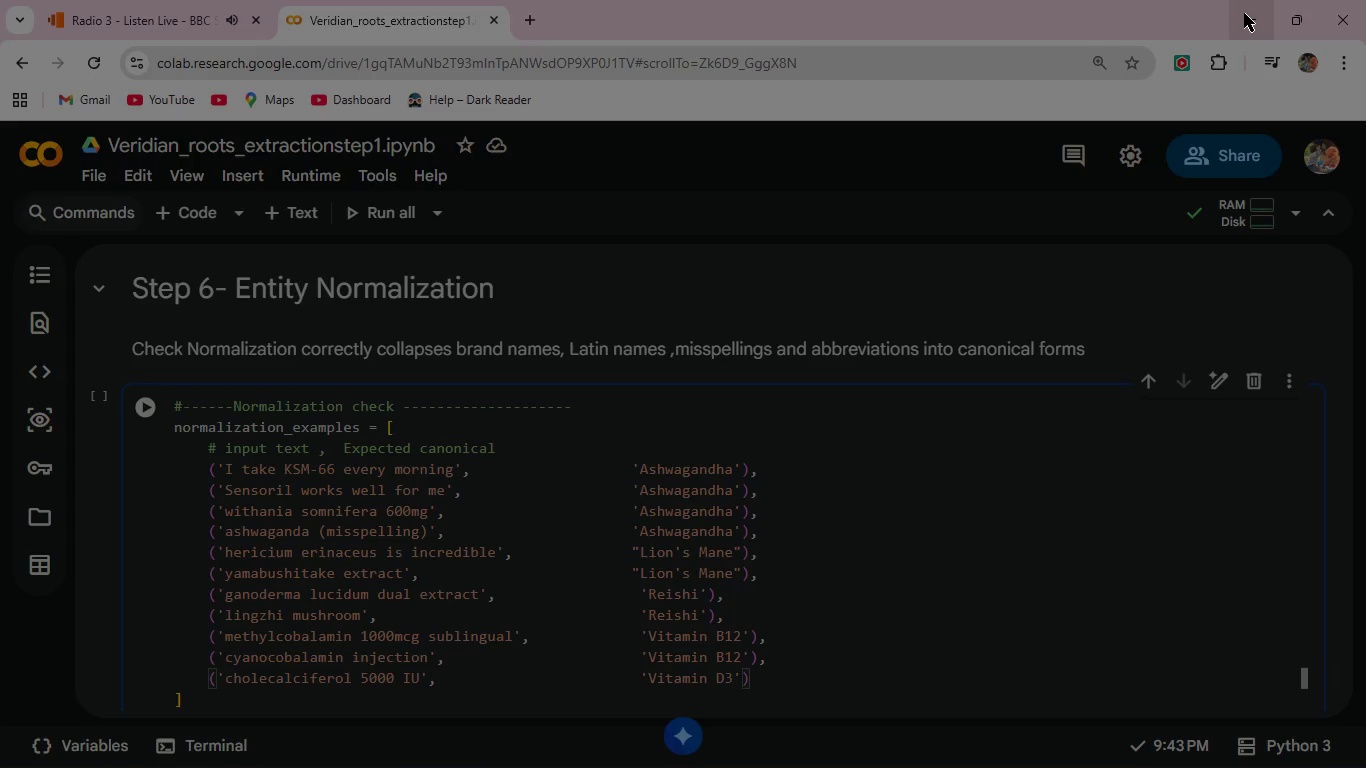 
key(Comma)
 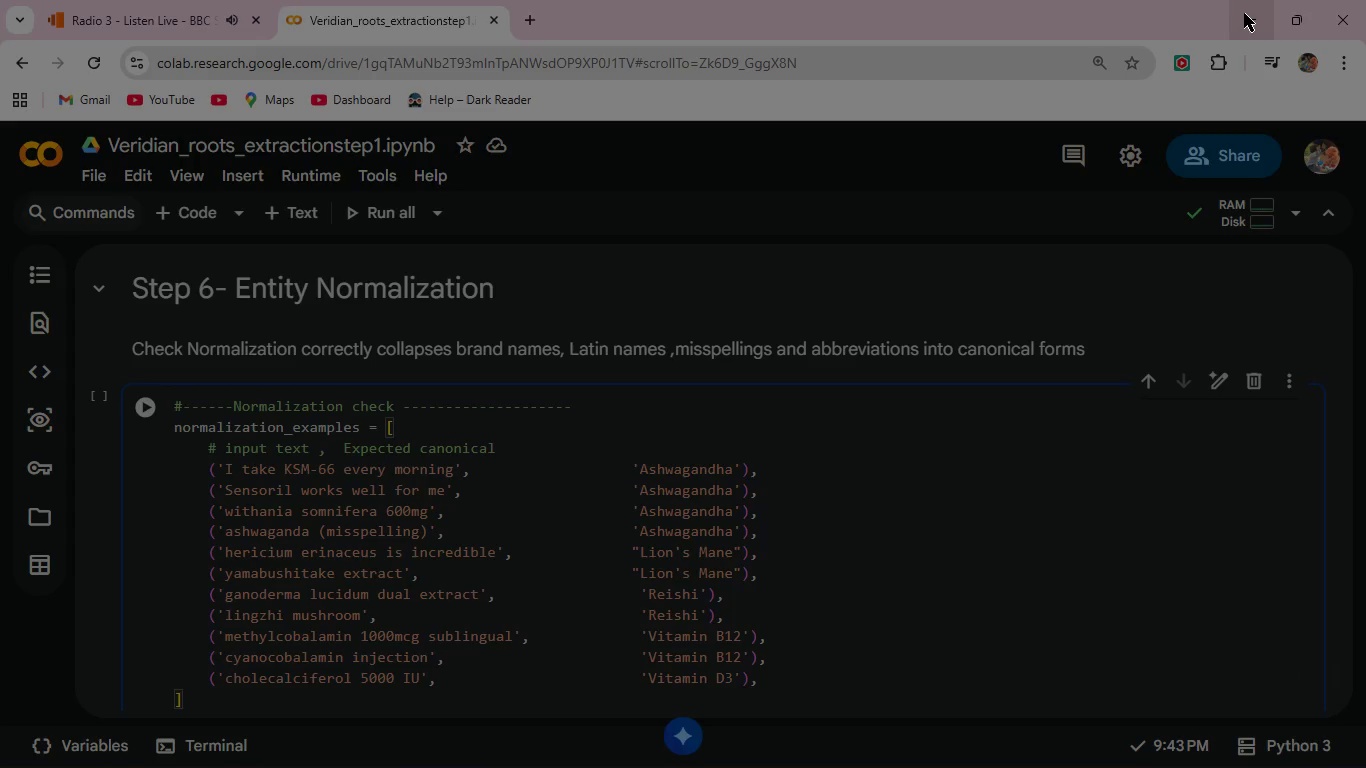 
key(Enter)
 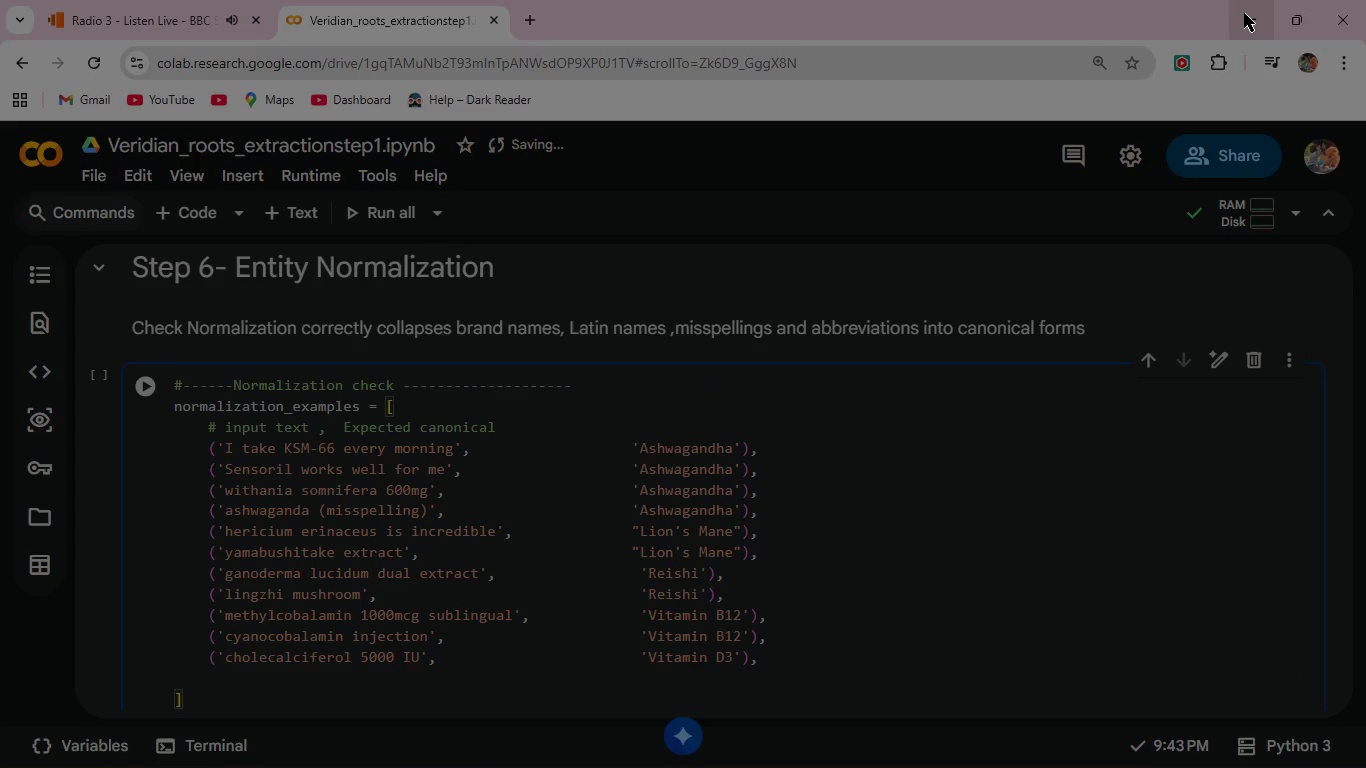 
wait(8.97)
 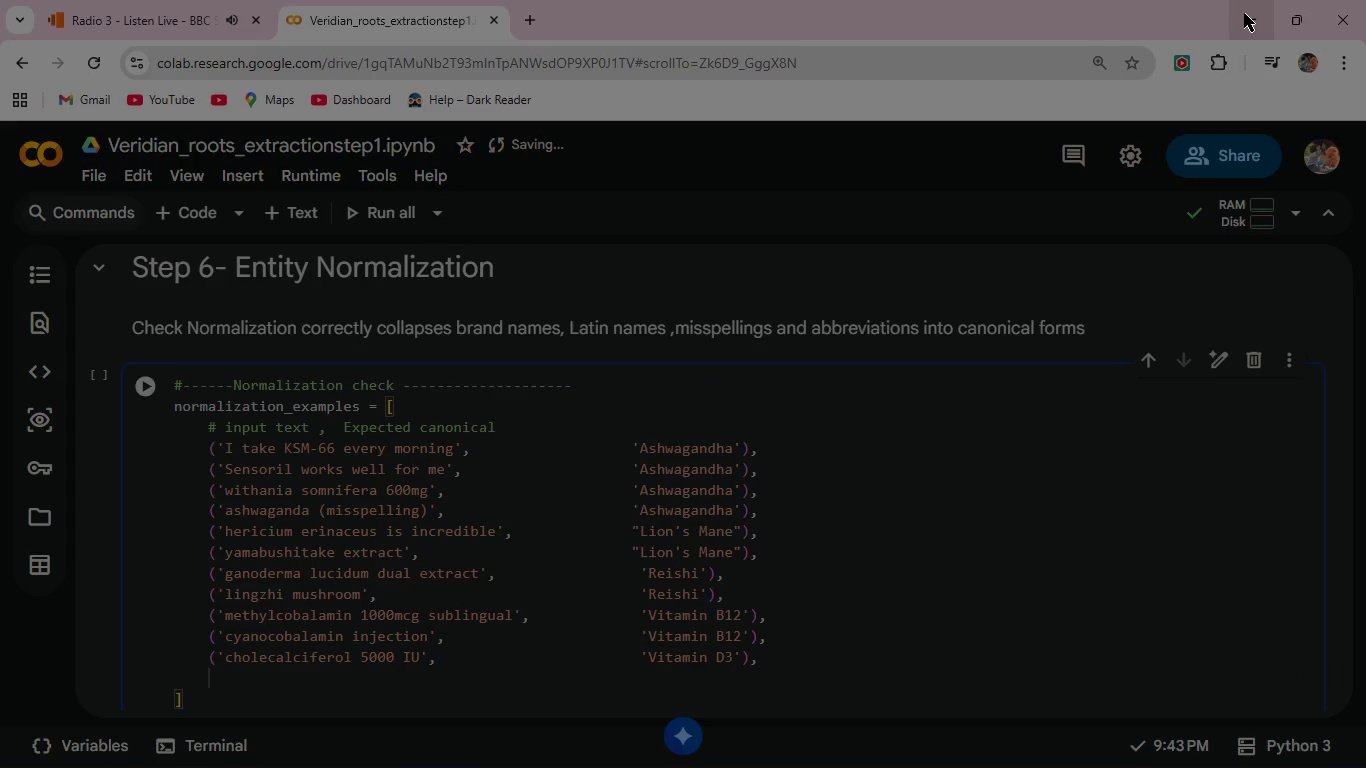 
type(('mk-7 menaqu)
 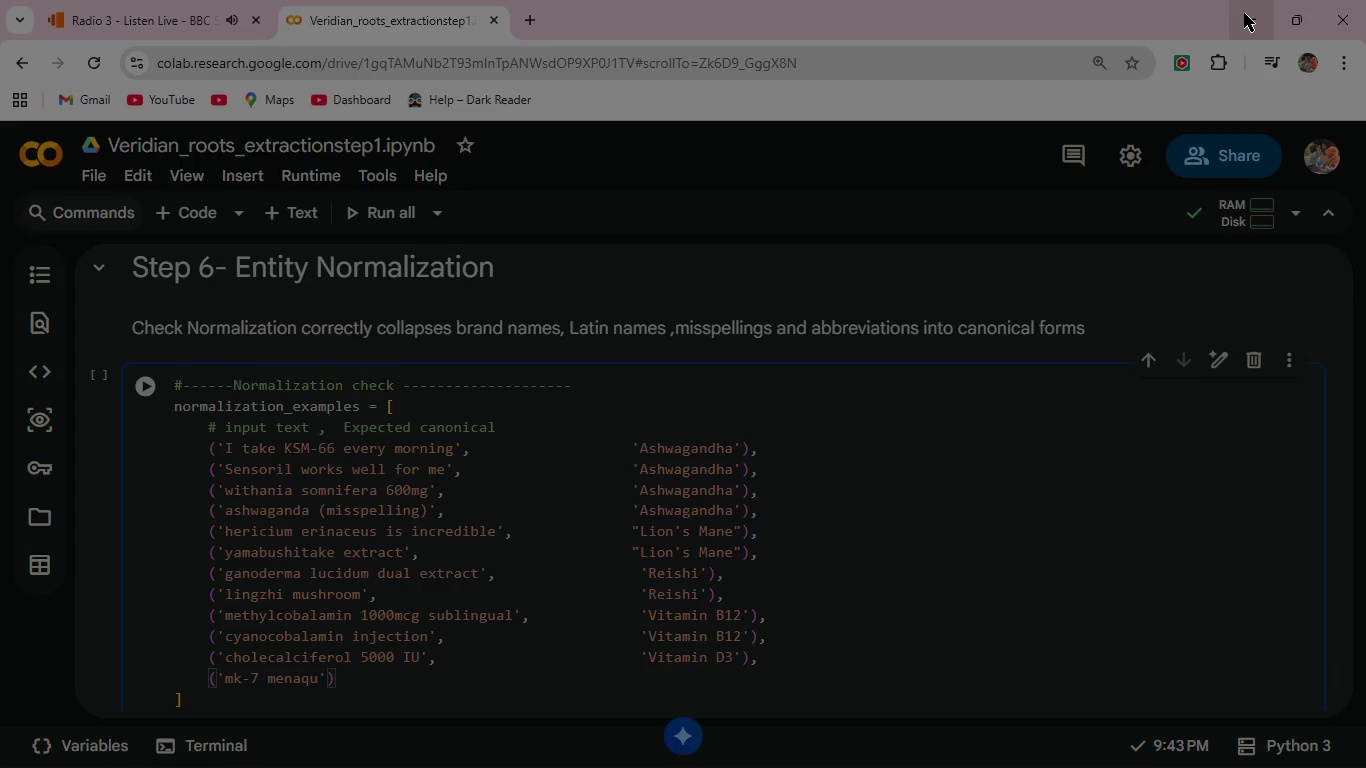 
type(inone)
 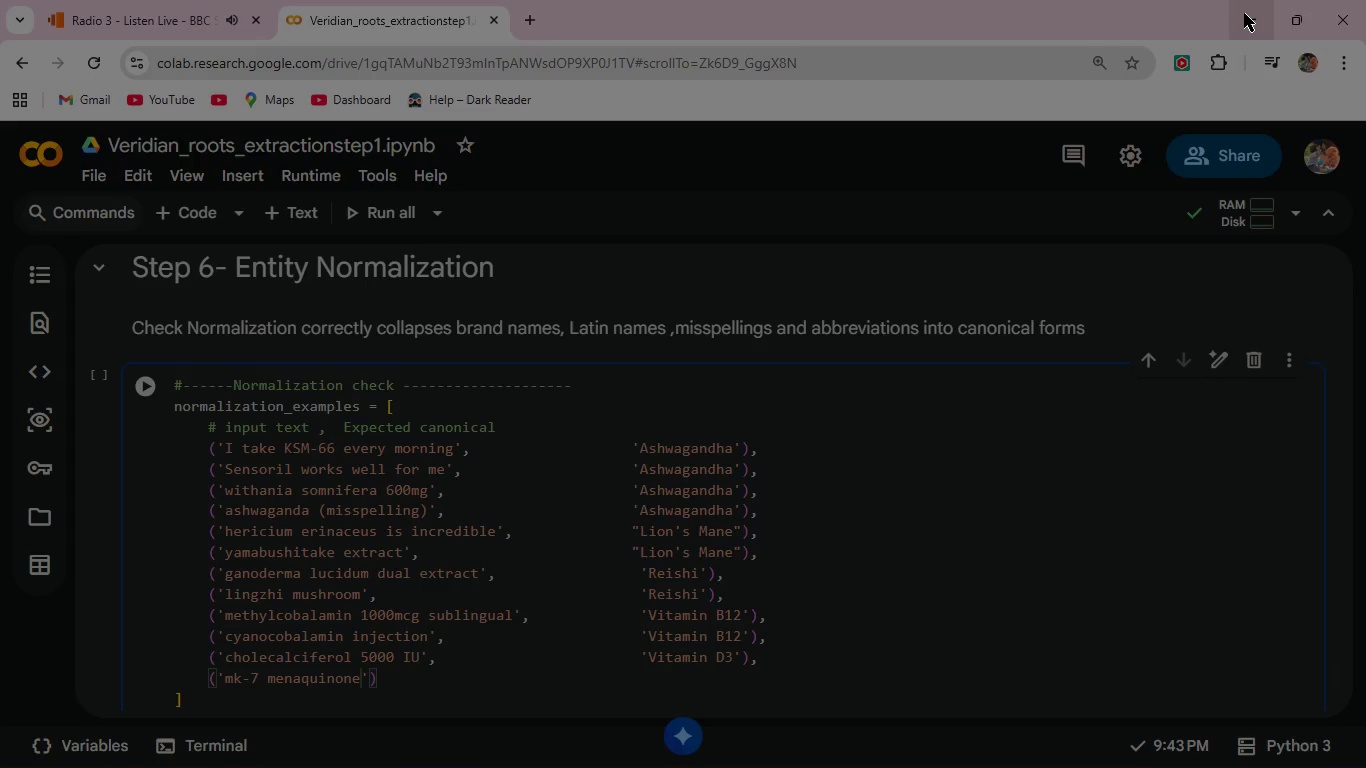 
key(ArrowRight)
 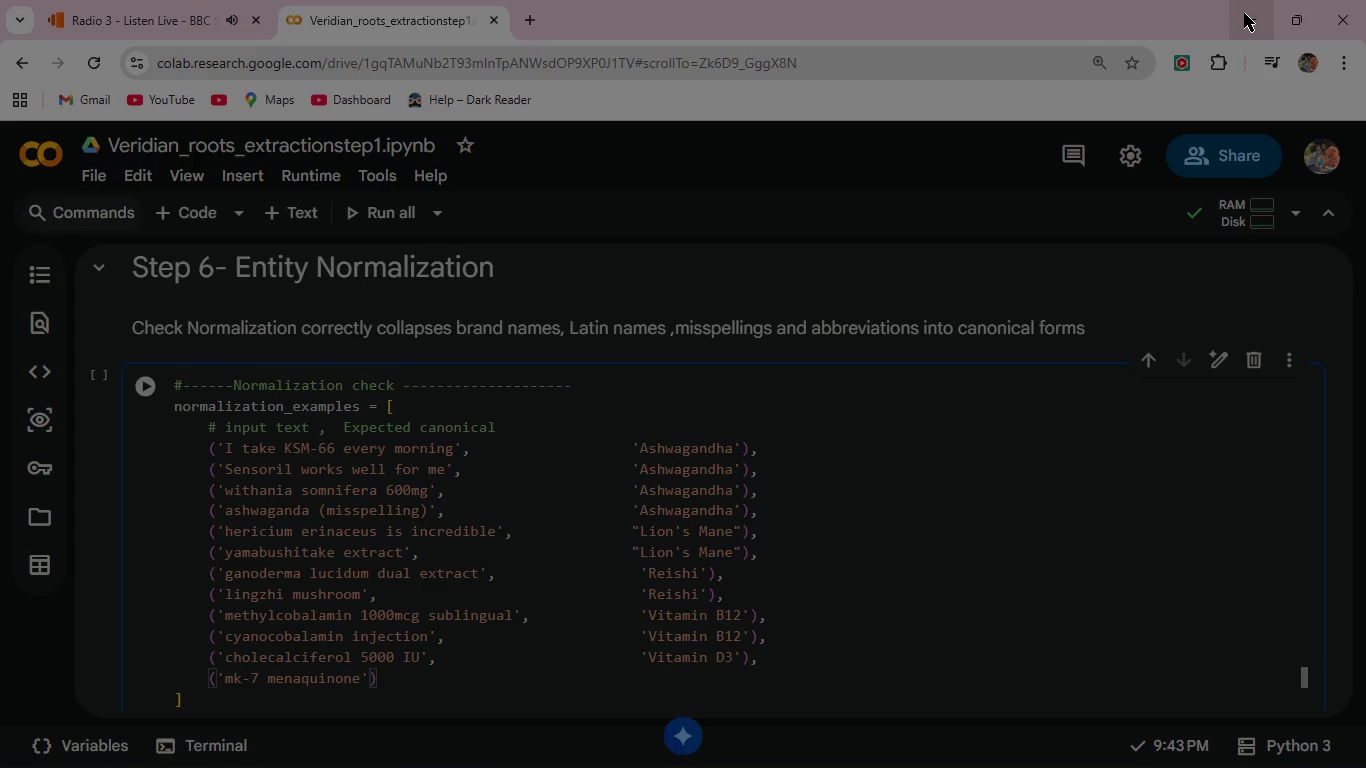 
key(Comma)
 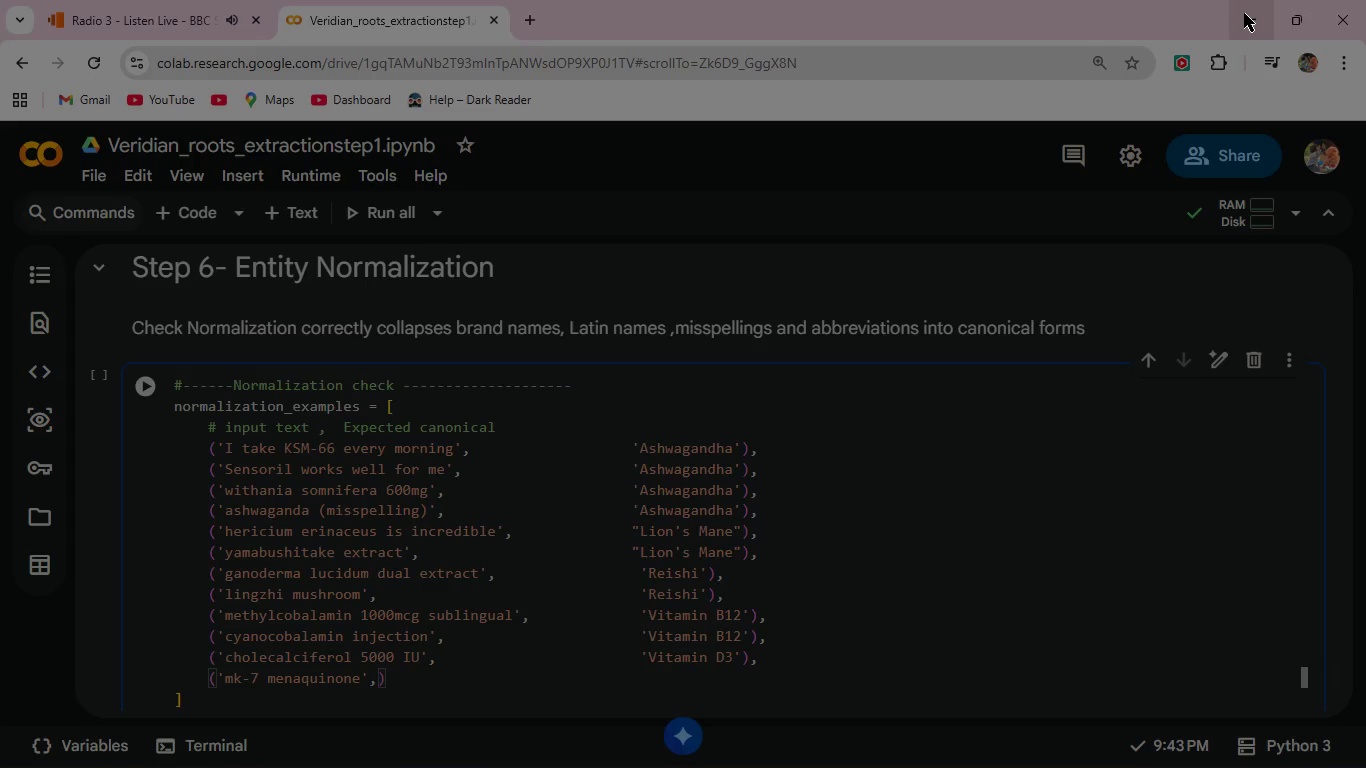 
hold_key(key=Space, duration=0.83)
 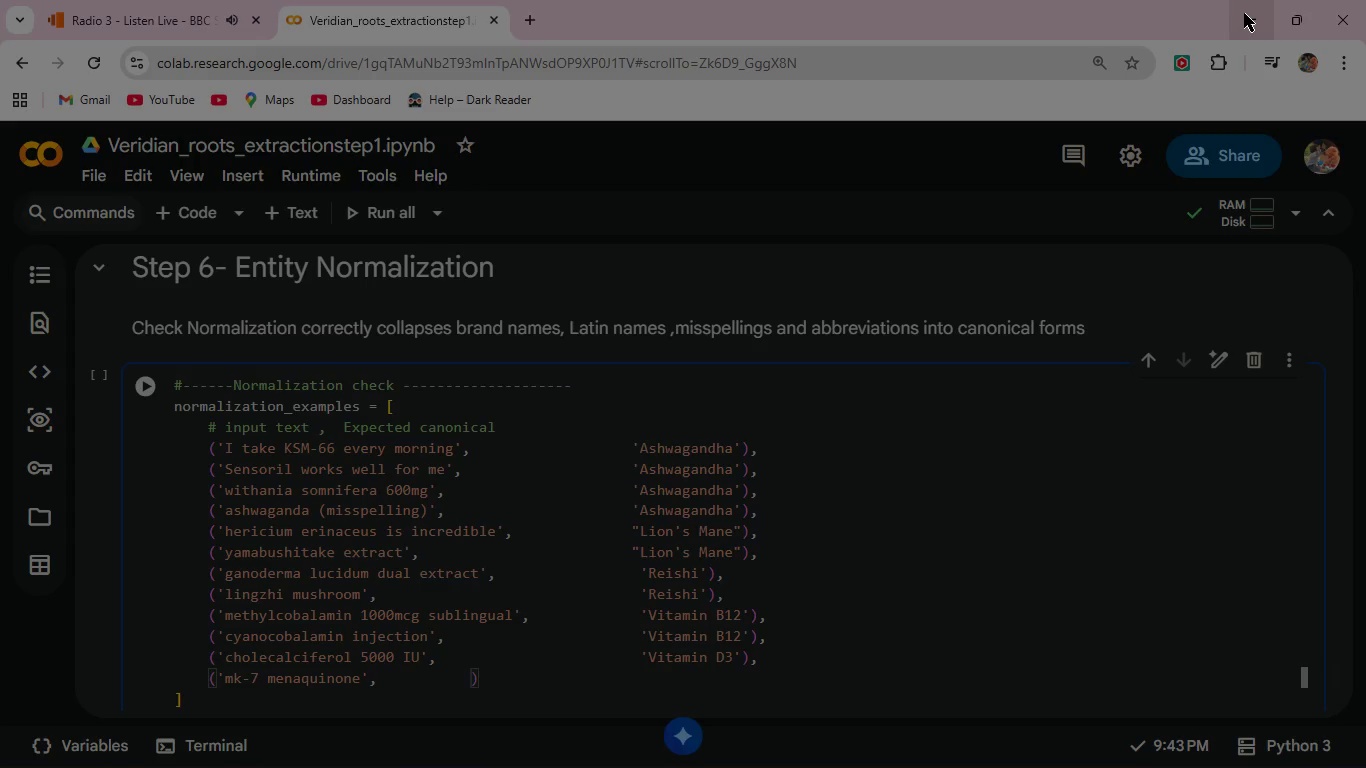 
hold_key(key=Space, duration=1.11)
 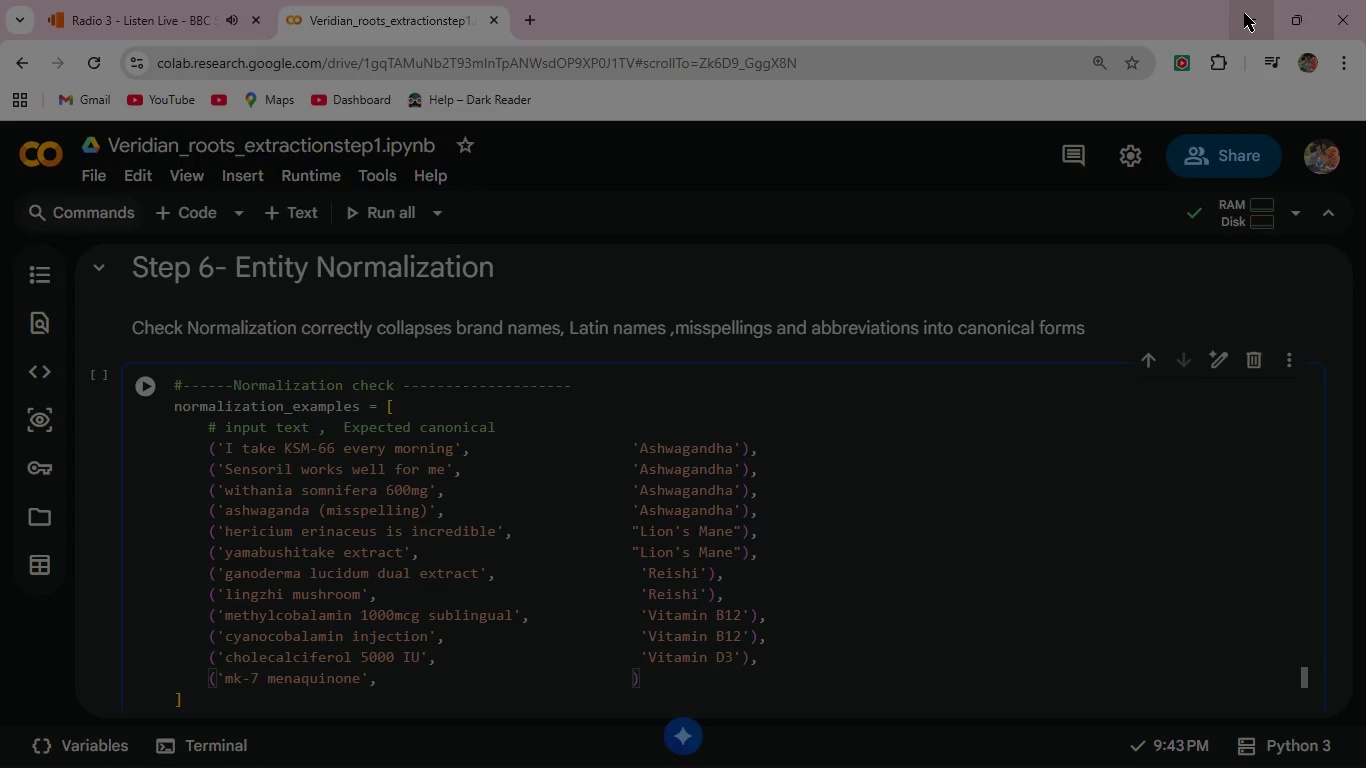 
type( 'Vitamin K2)
 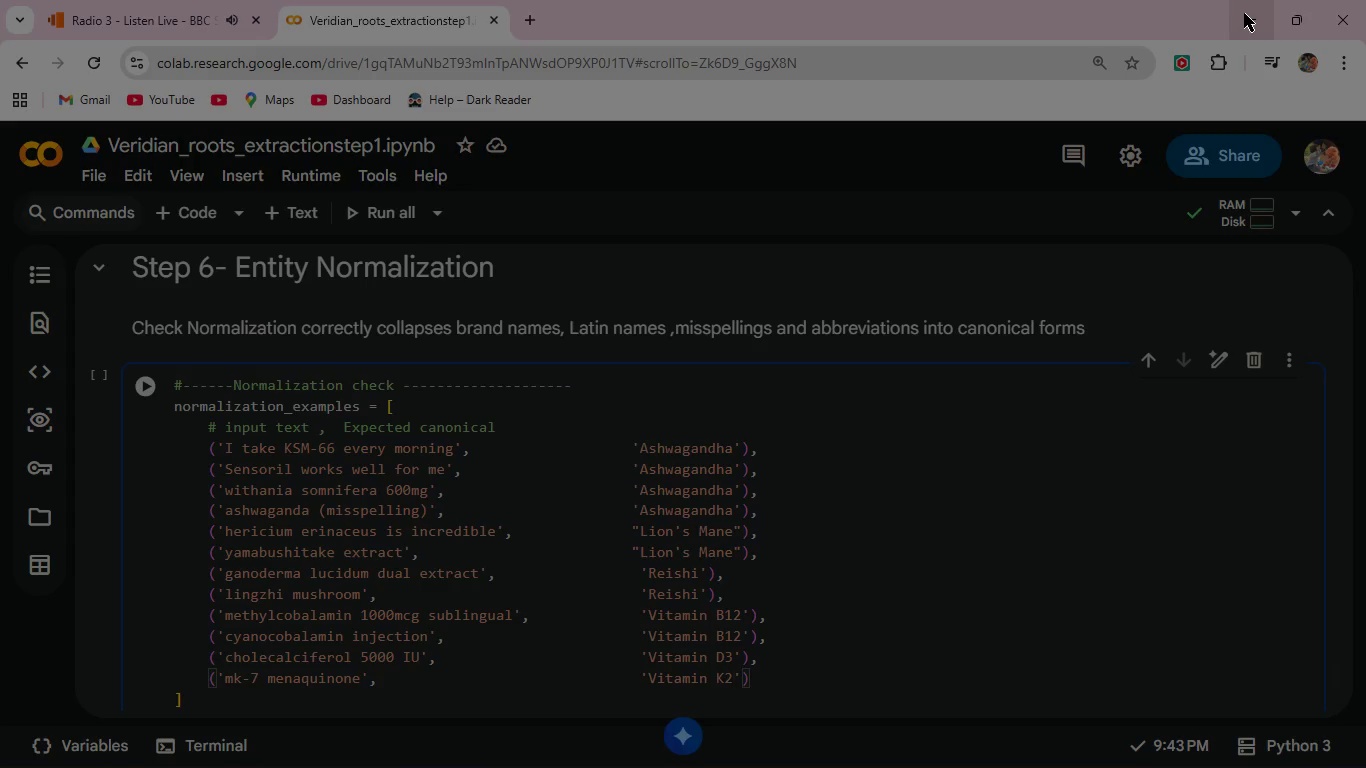 
key(ArrowRight)
 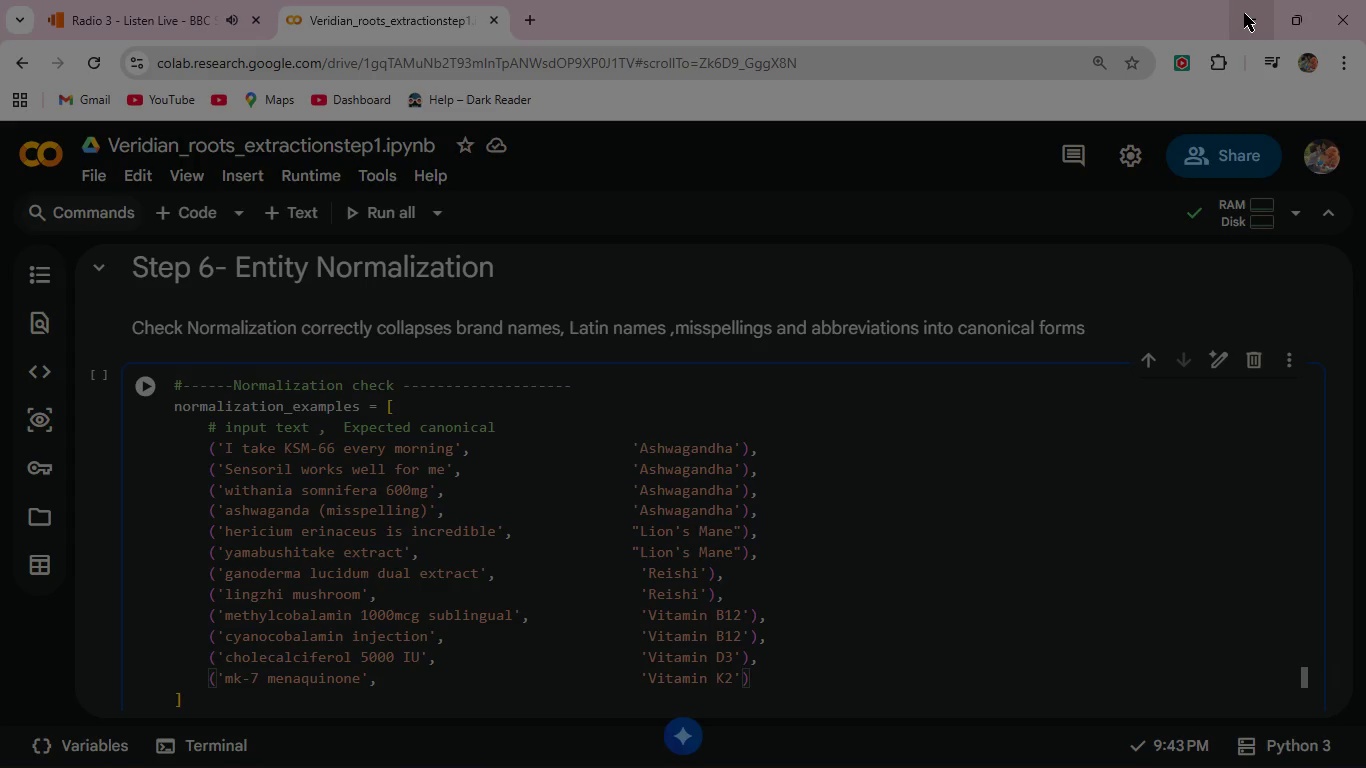 
key(ArrowRight)
 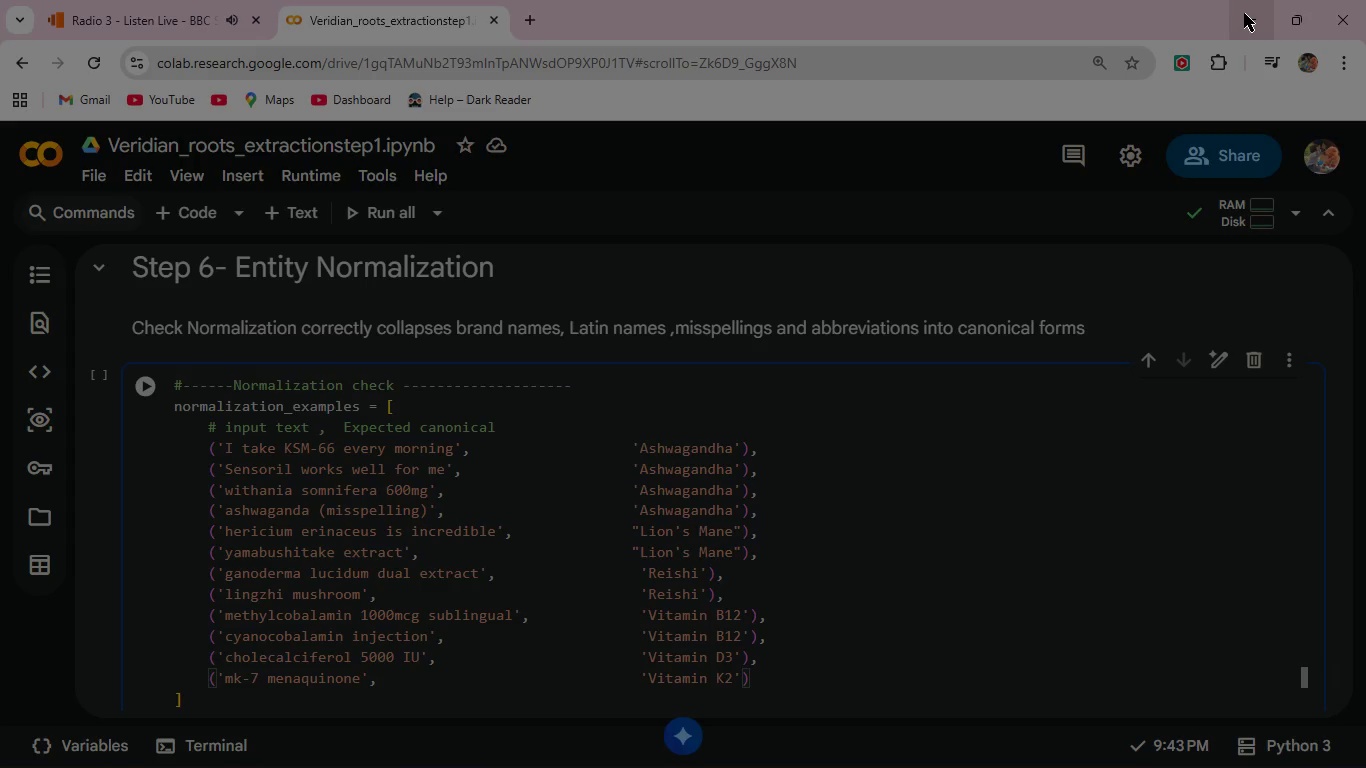 
key(Comma)
 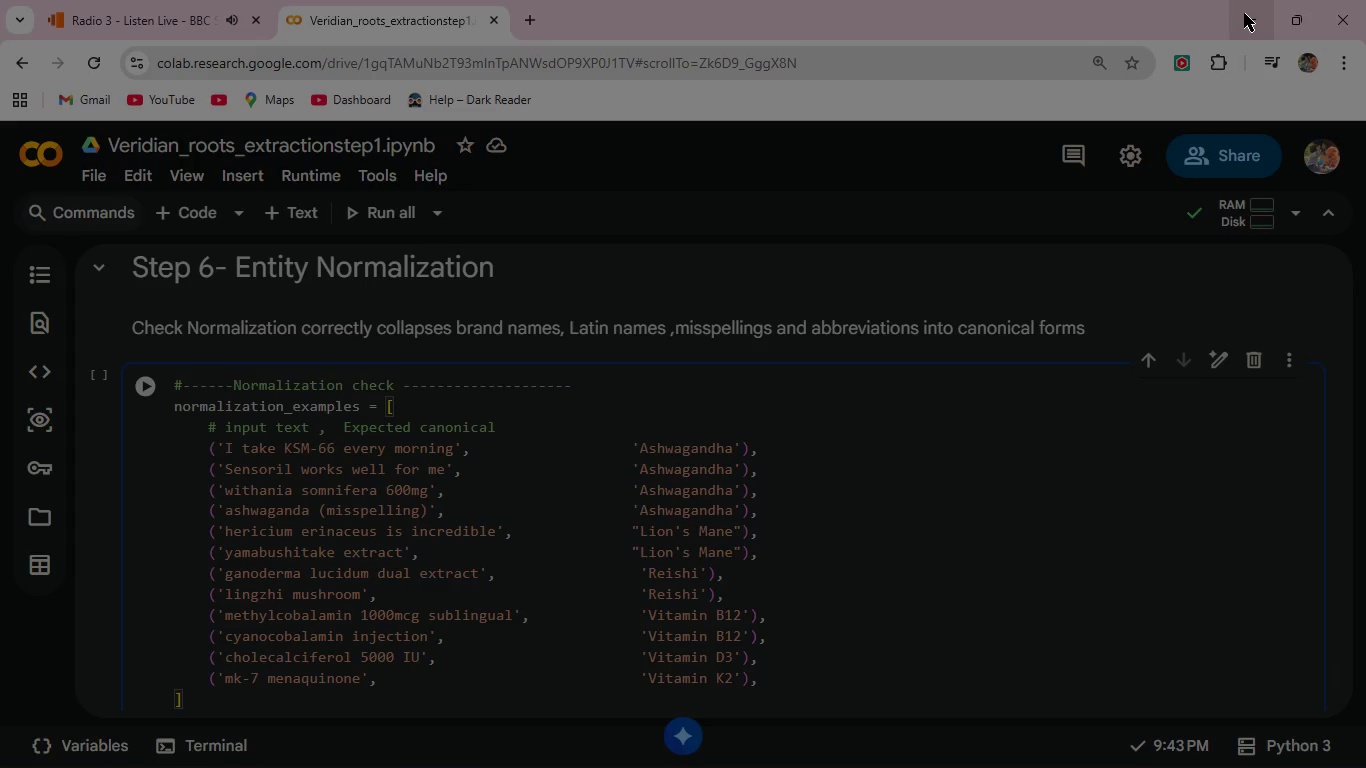 
key(Enter)
 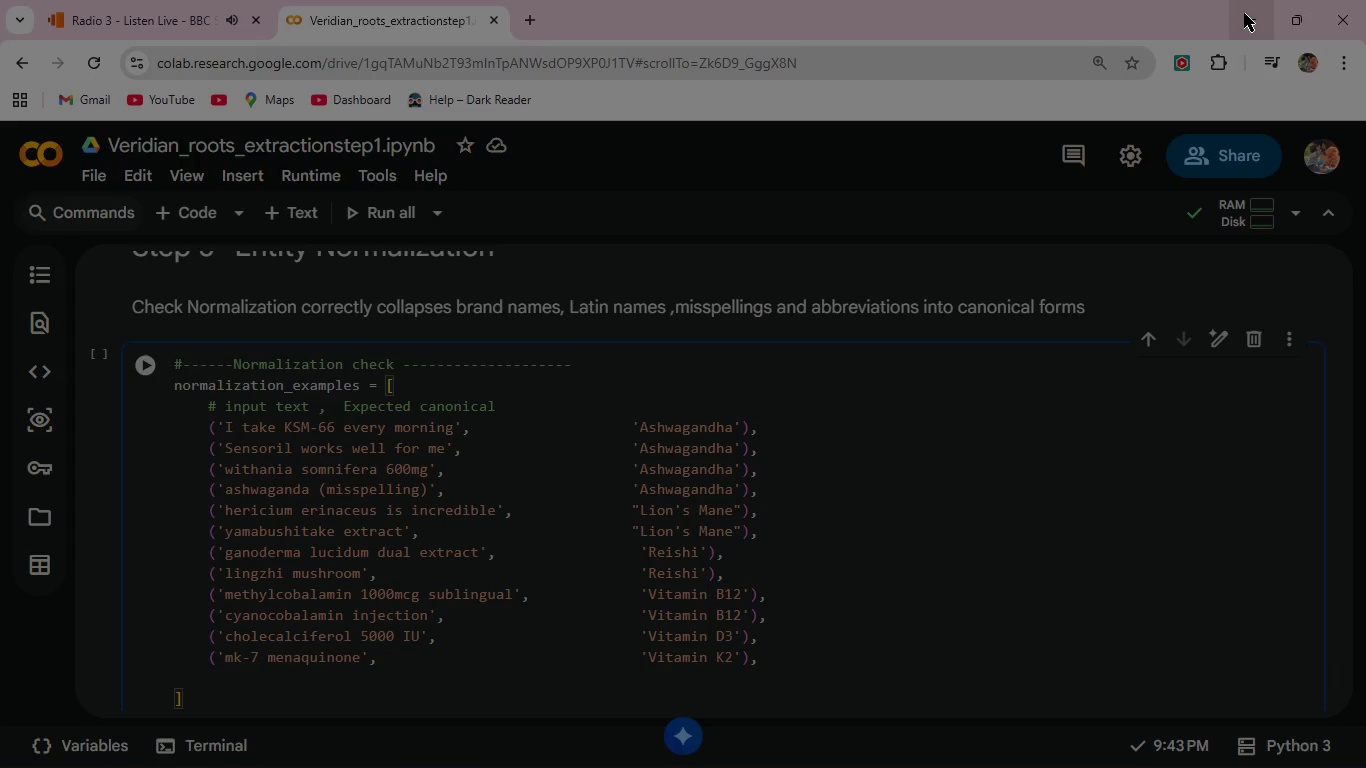 
wait(15.17)
 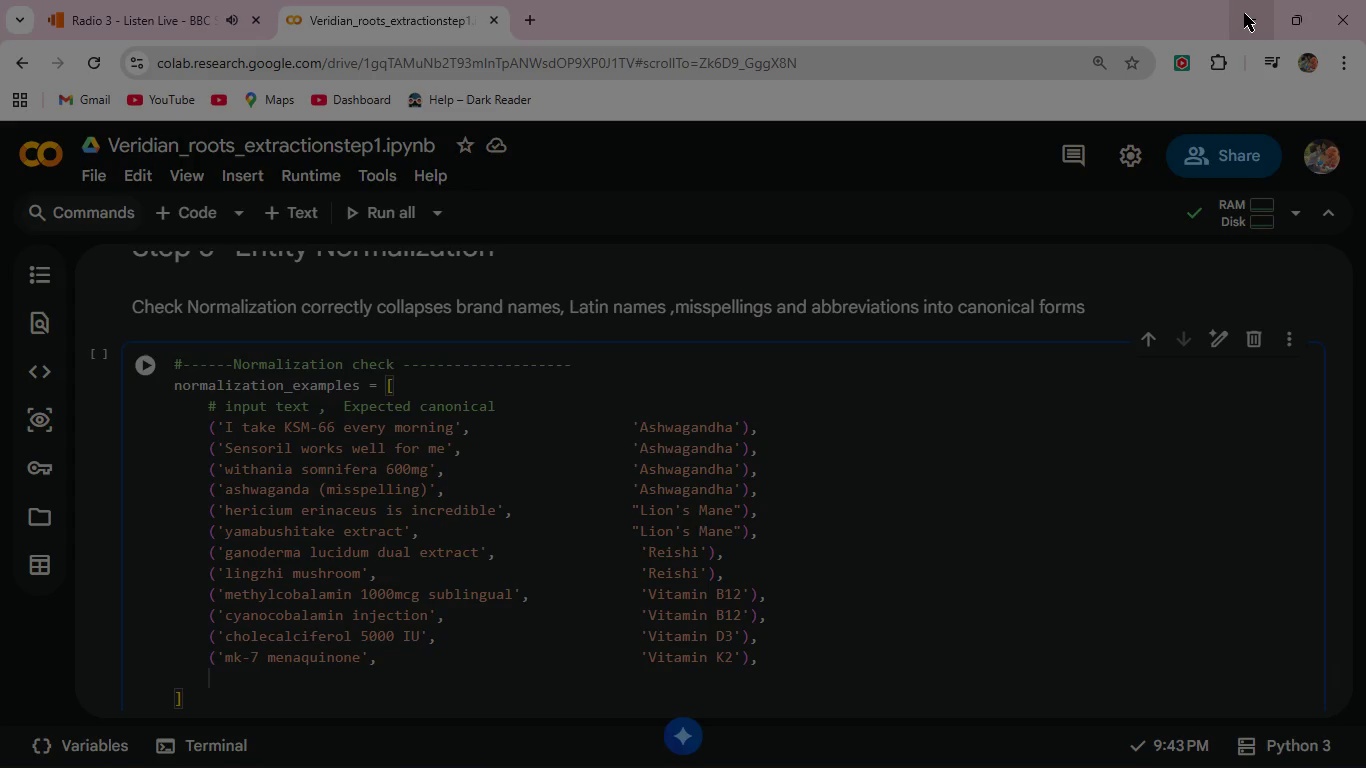 
type(('n-acetyl cysteine for lung health)
 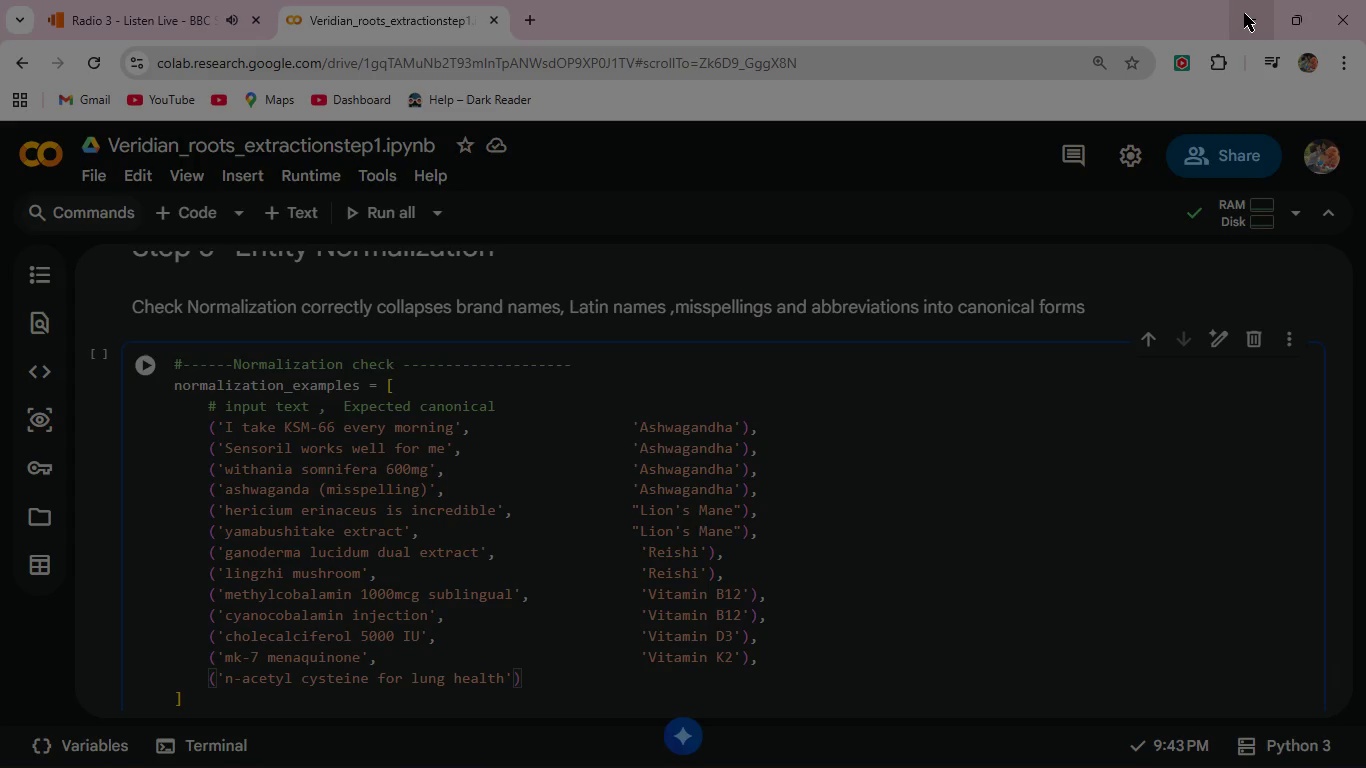 
key(ArrowRight)
 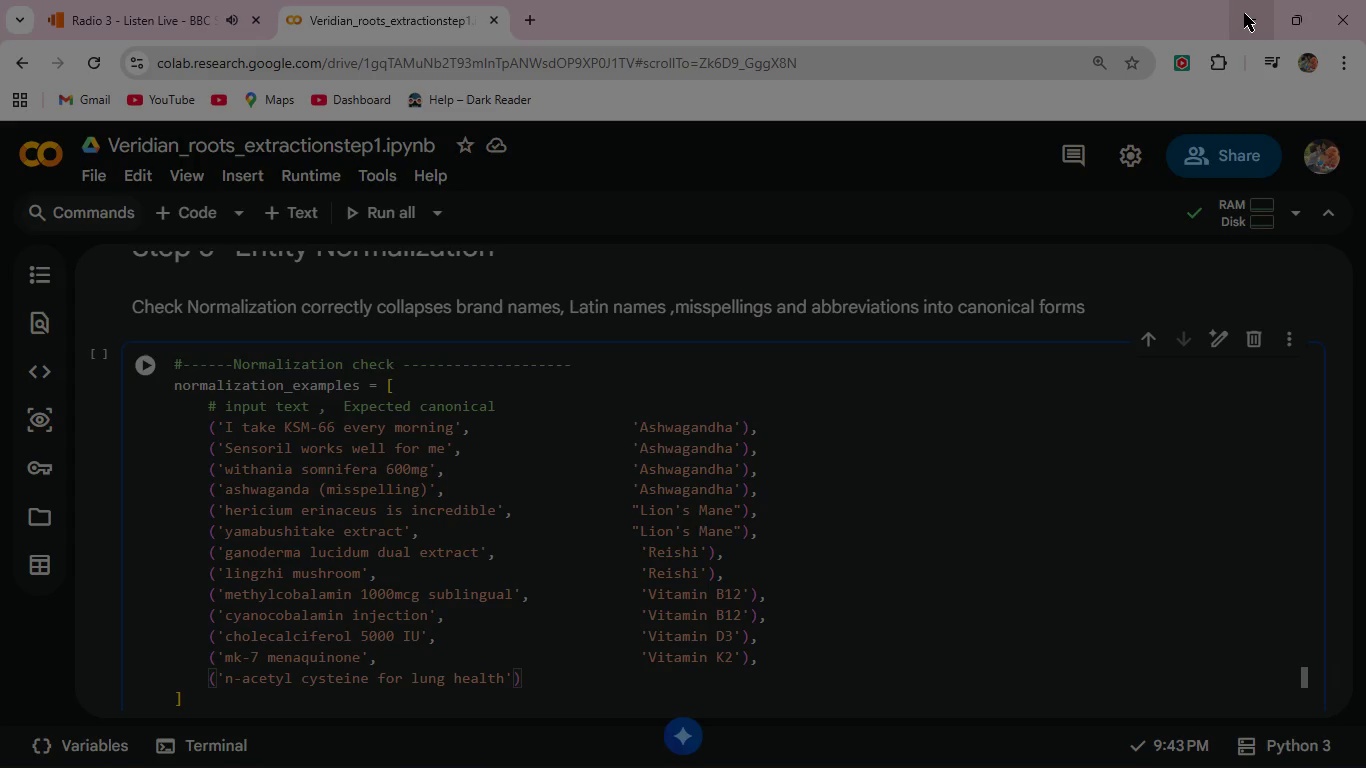 
key(Comma)
 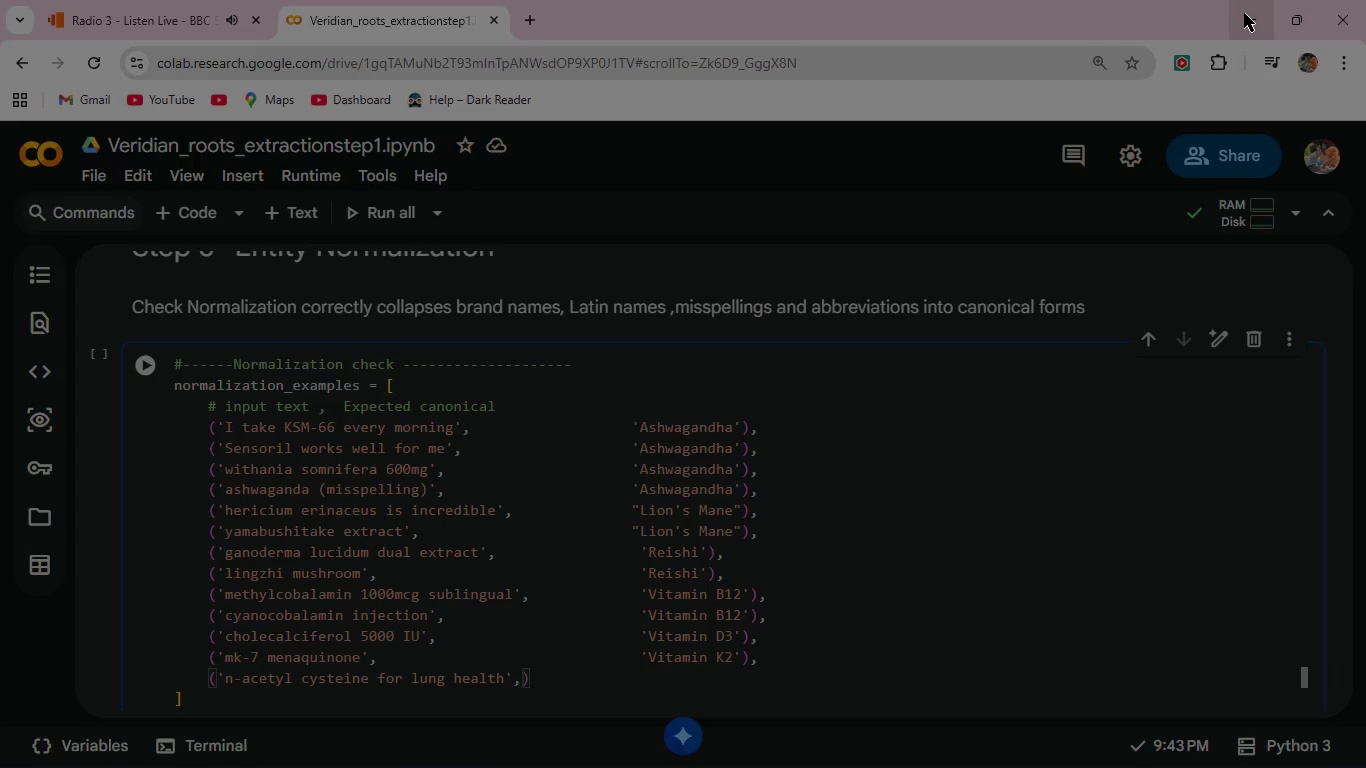 
hold_key(key=Space, duration=0.91)
 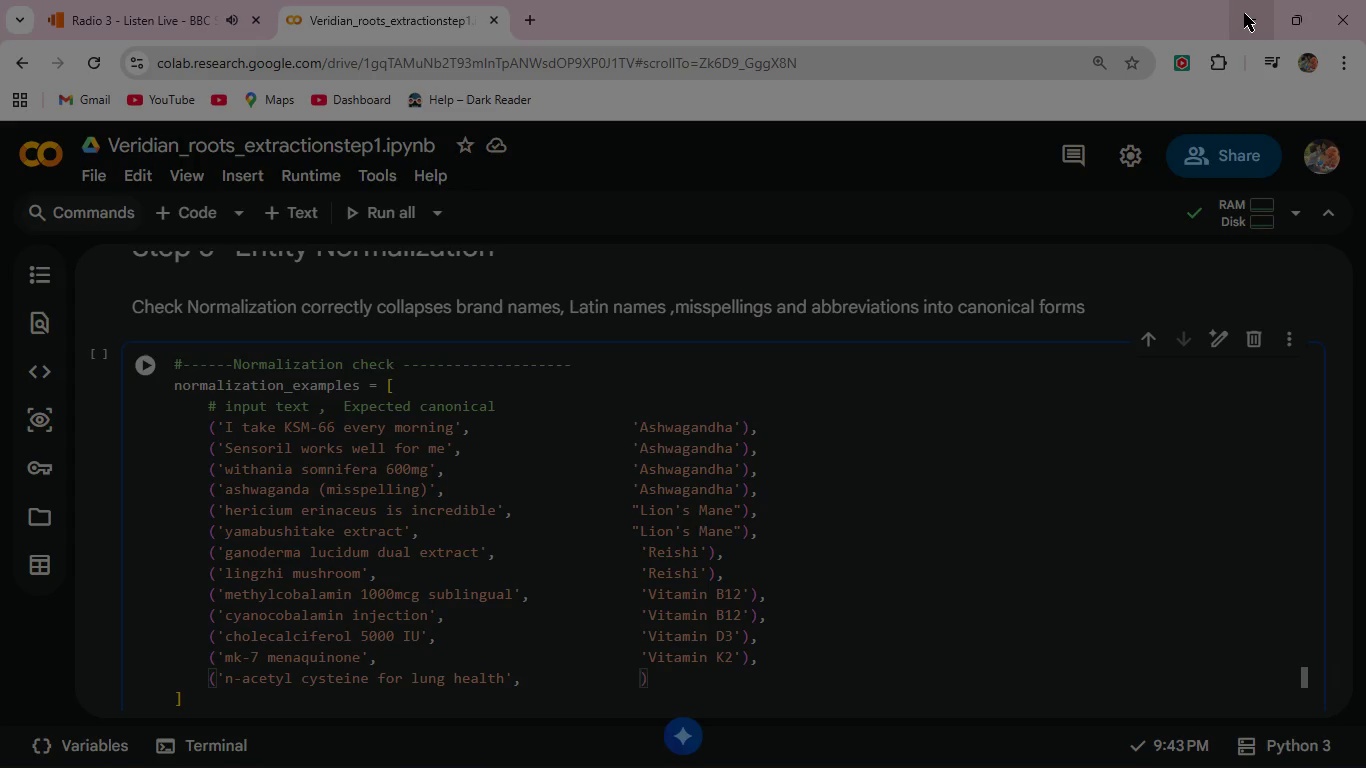 
key(Space)
 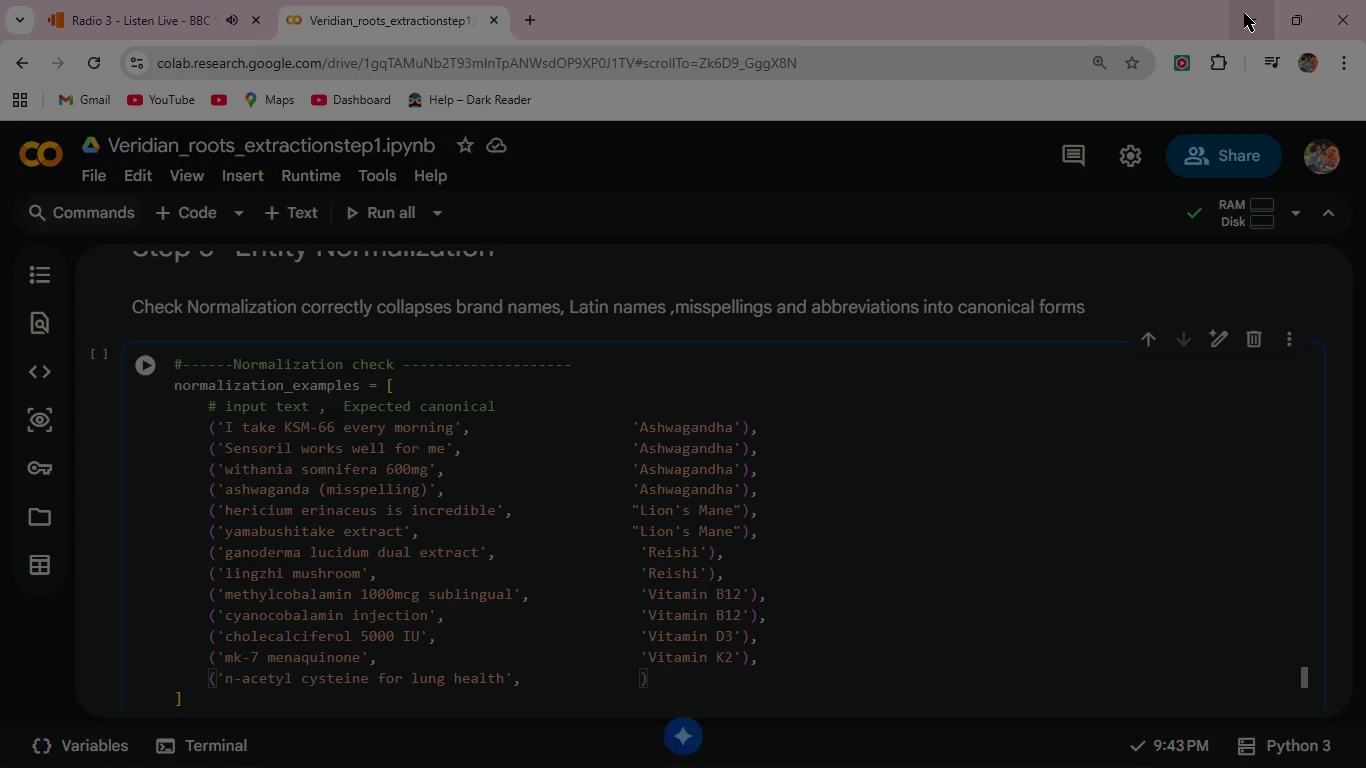 
wait(7.77)
 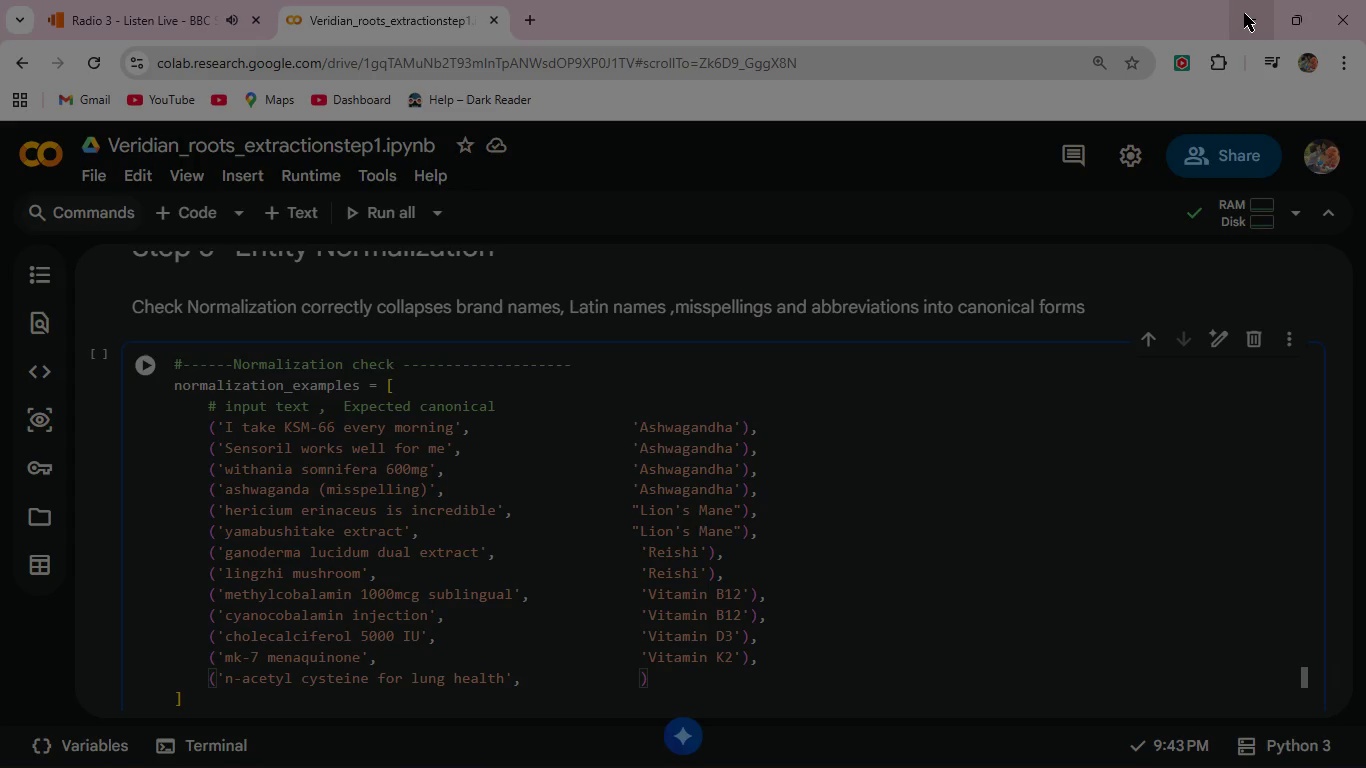 
type('NAC)
 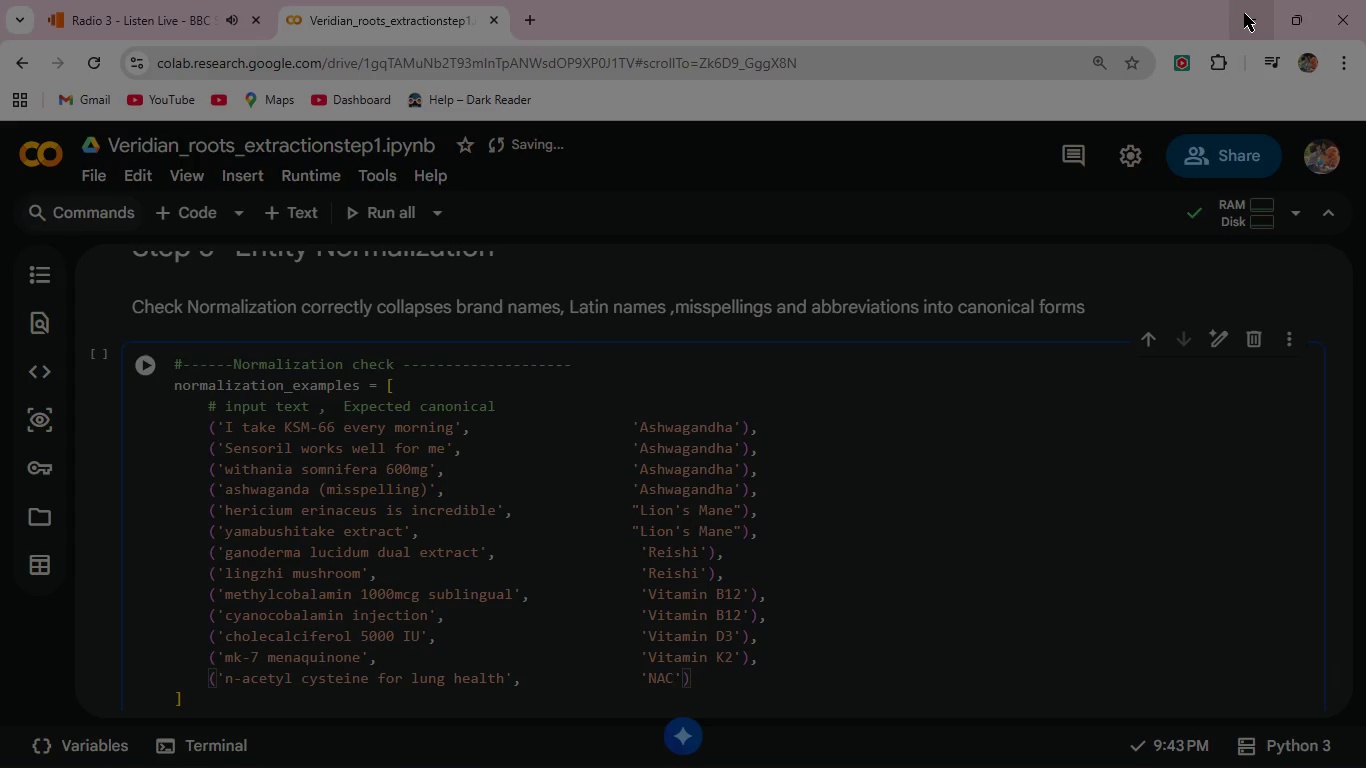 
key(Shift+ArrowRight)
 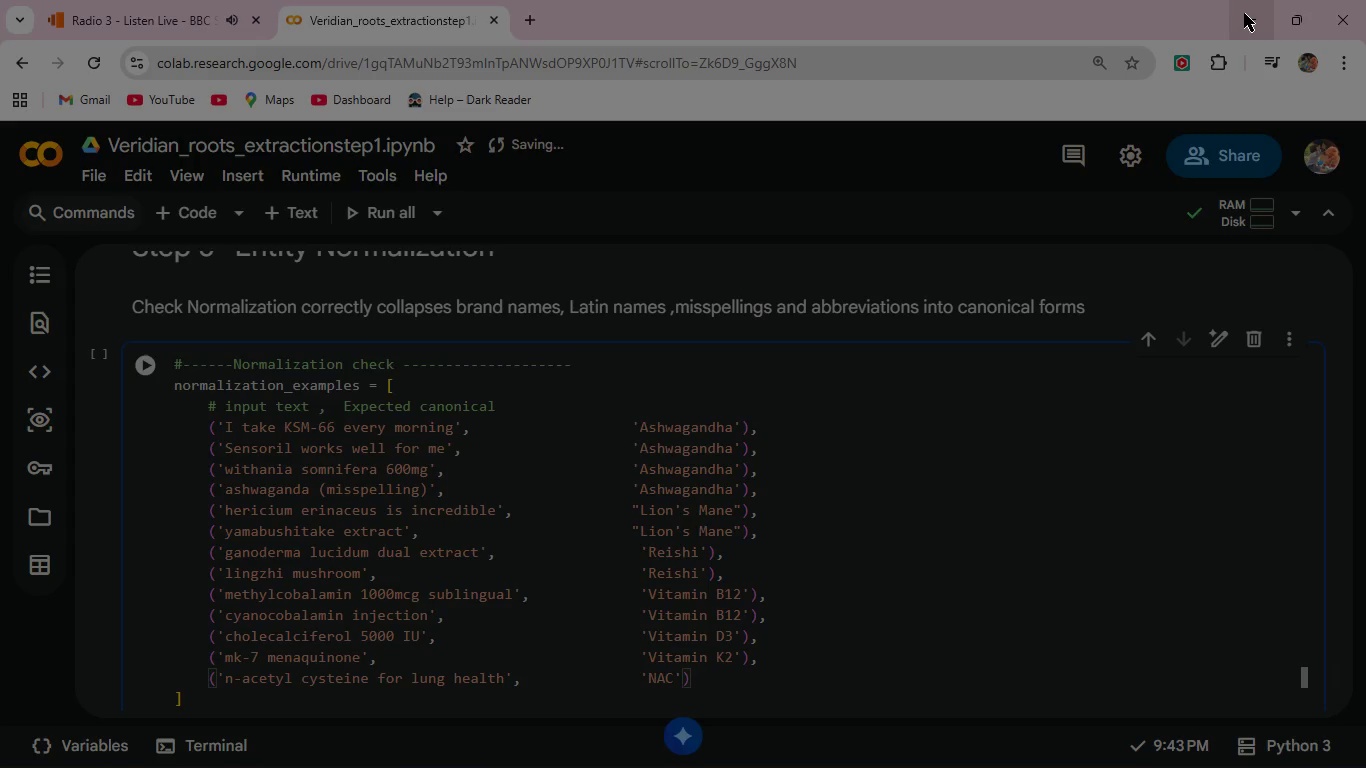 
key(Shift+ArrowRight)
 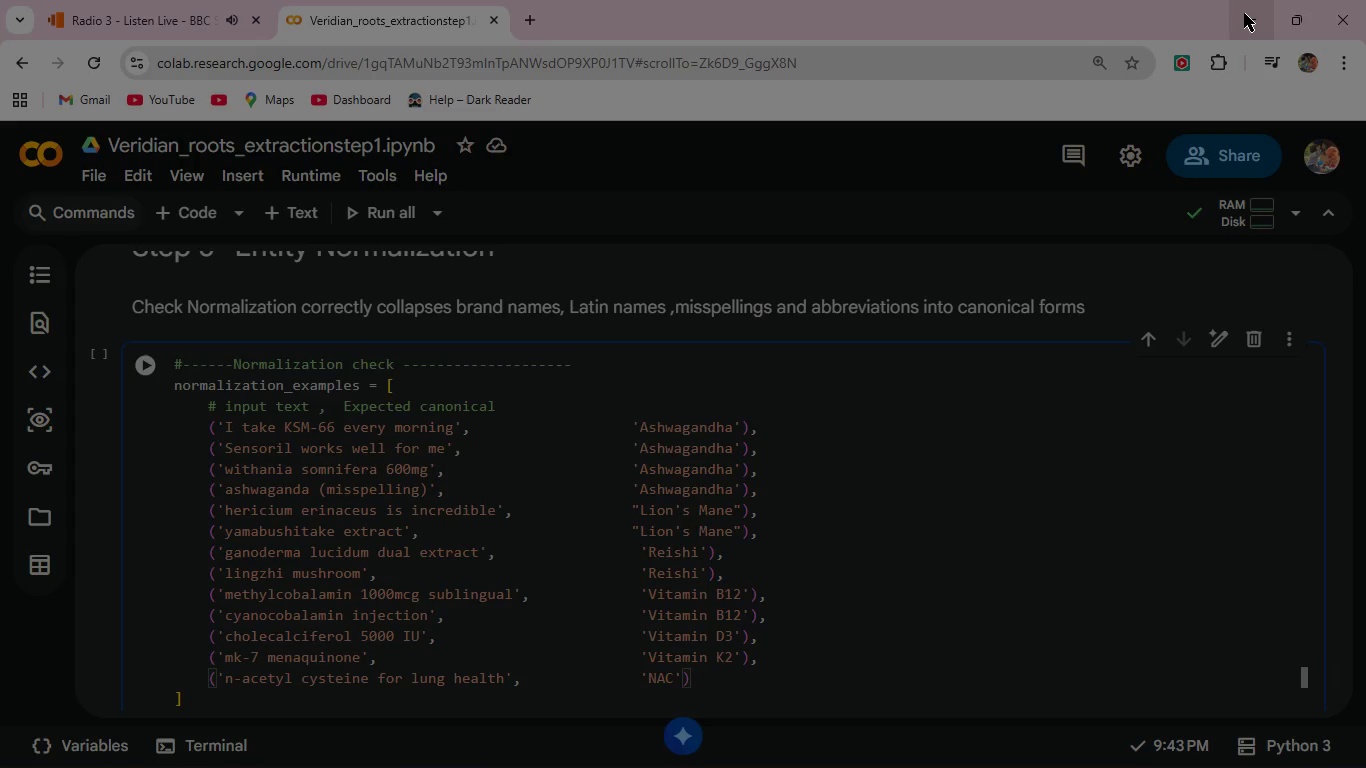 
key(Shift+Comma)
 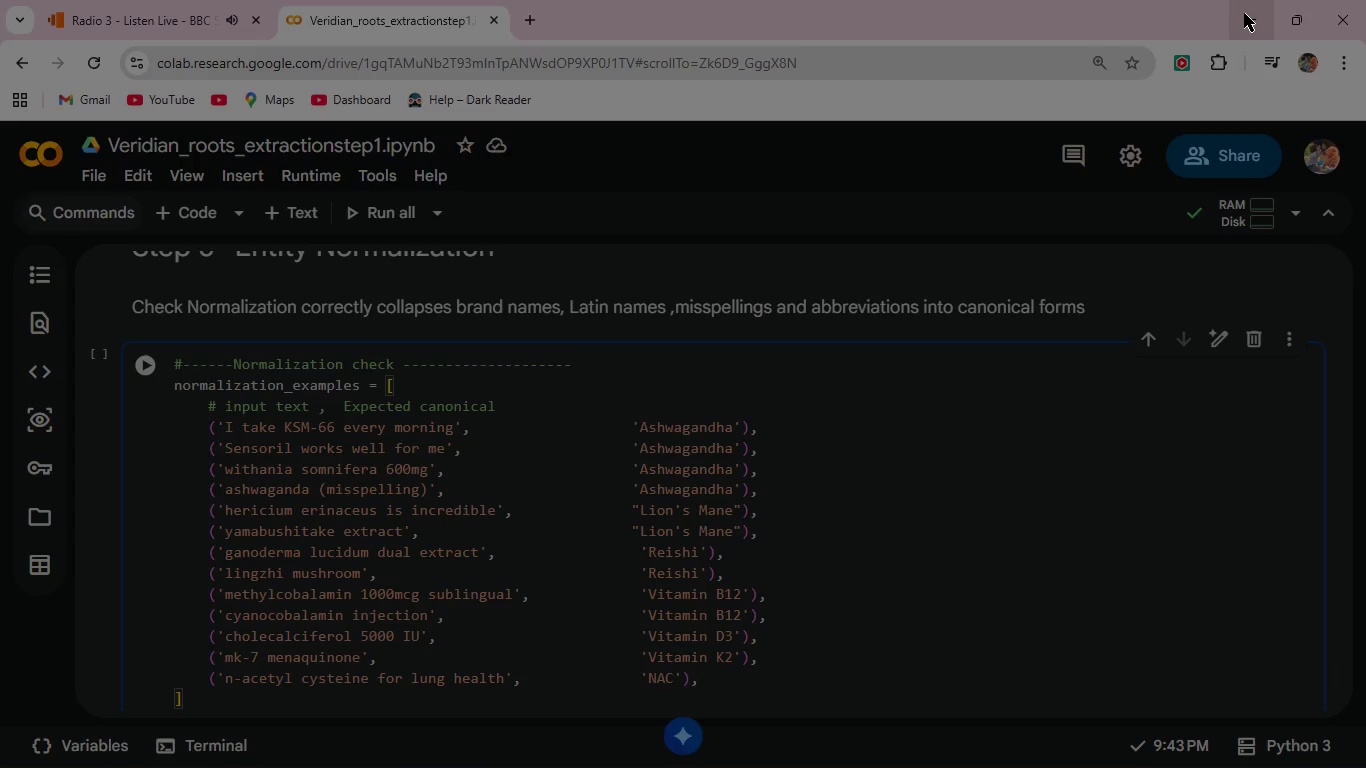 
key(Shift+Enter)
 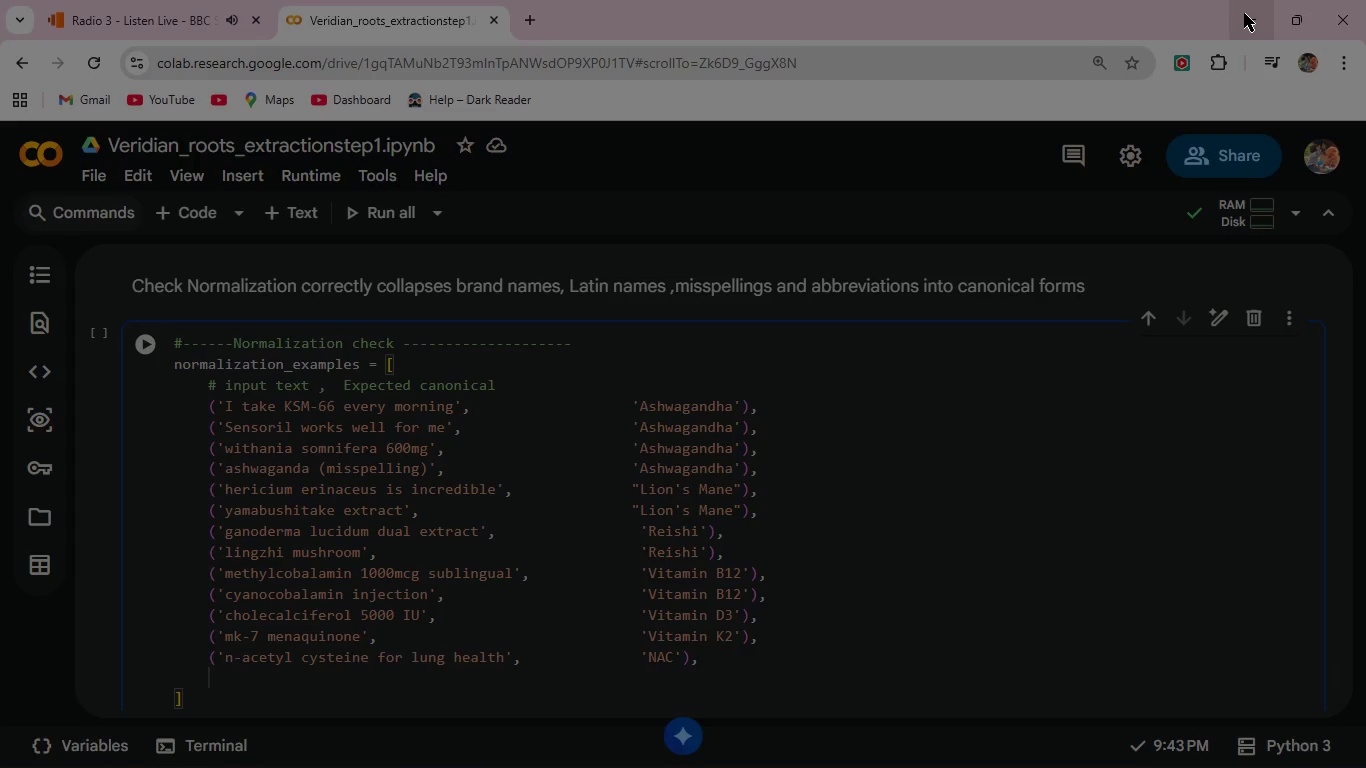 
wait(7.48)
 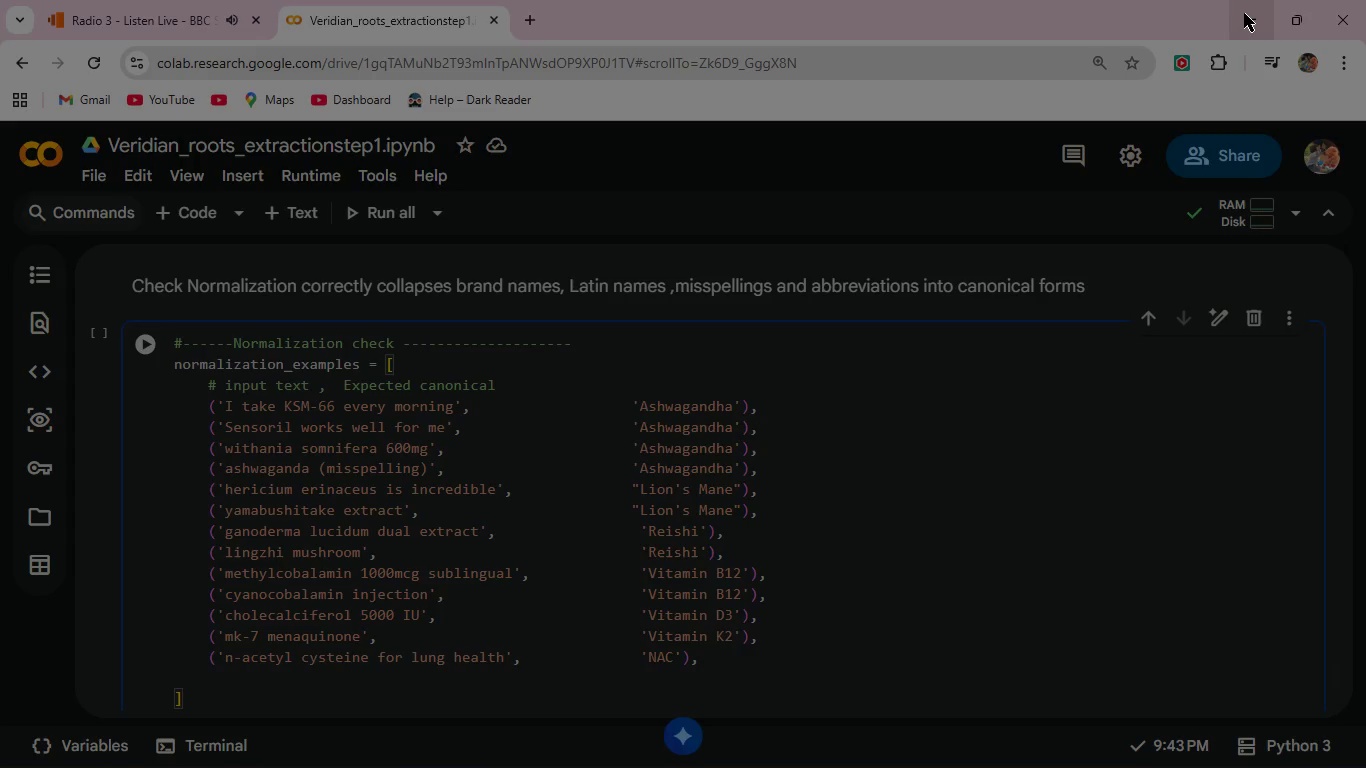 
type(("ACETYLCYSTEINE MUCOLYTIC)
 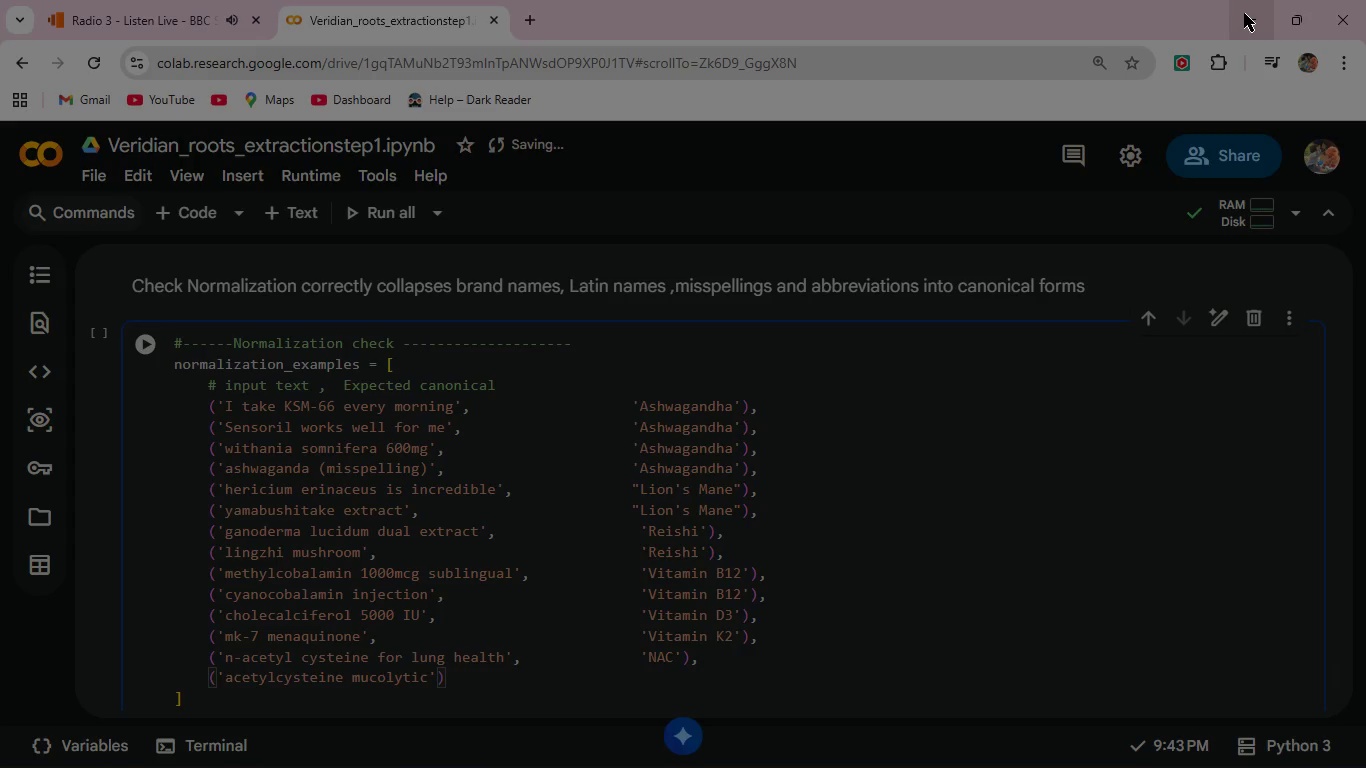 
key(Shift+ArrowRight)
 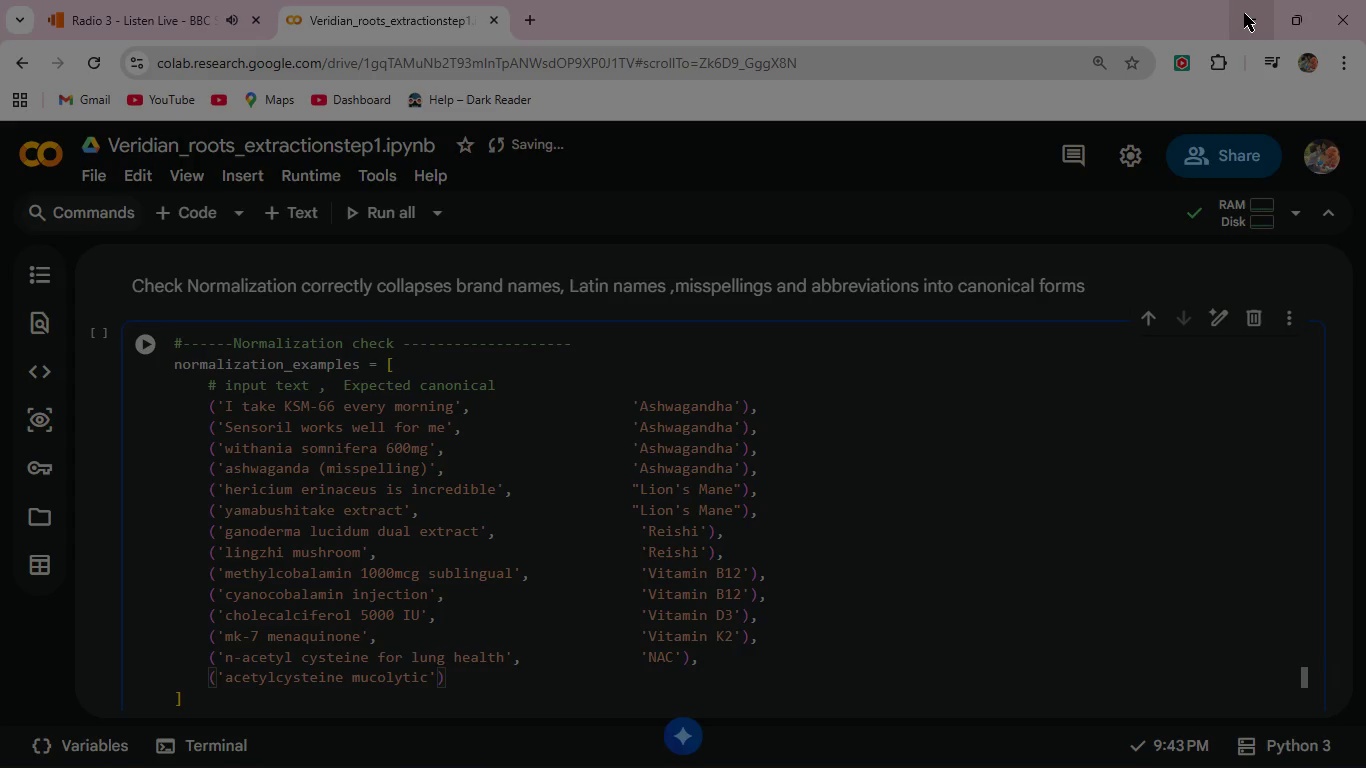 
type(< "NAC)
 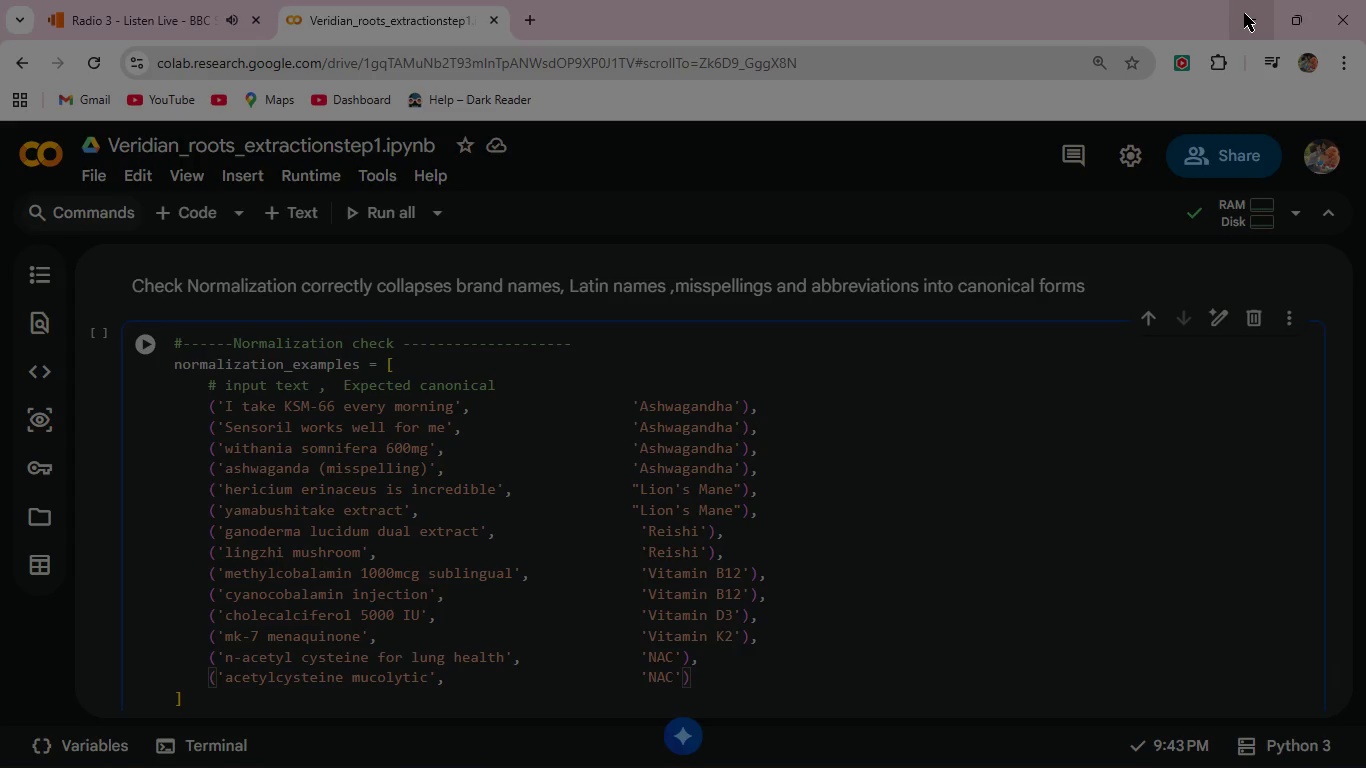 
key(Shift+ArrowRight)
 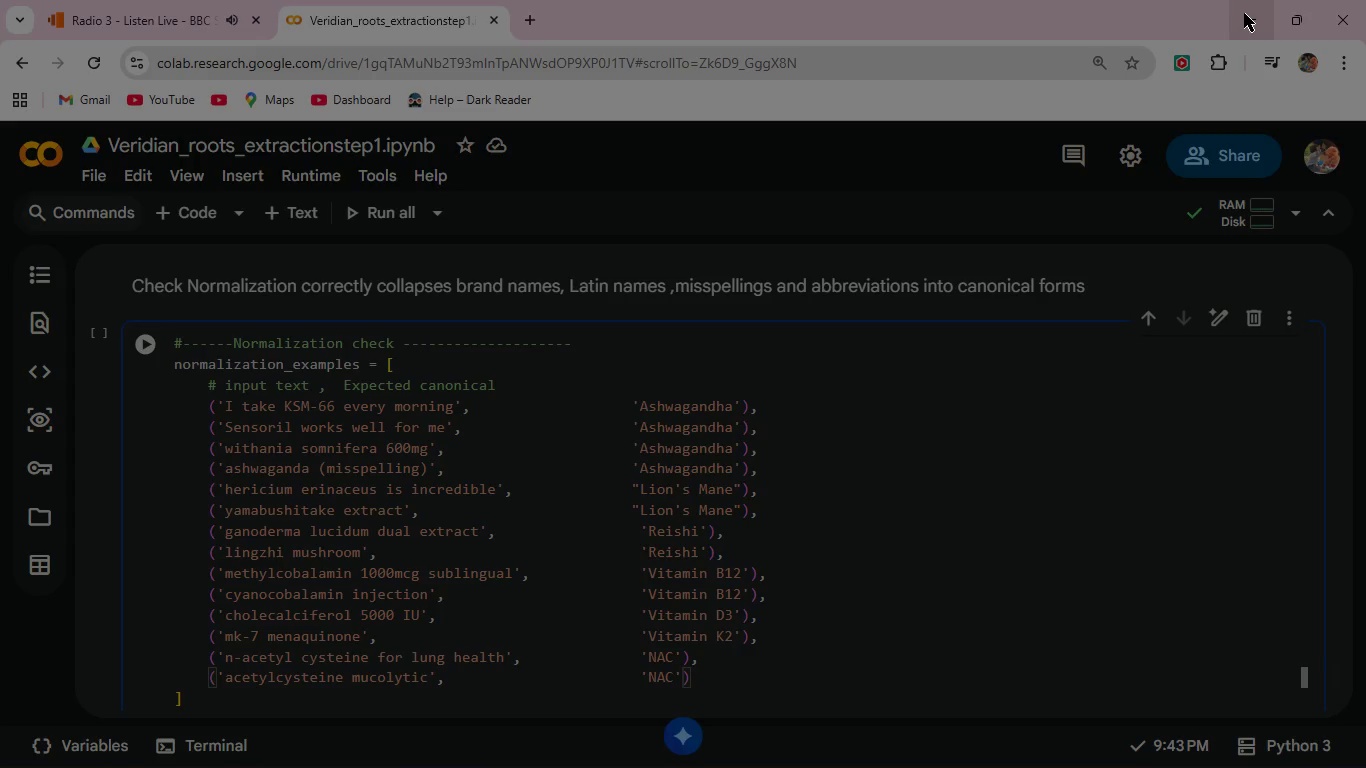 
key(Shift+ArrowRight)
 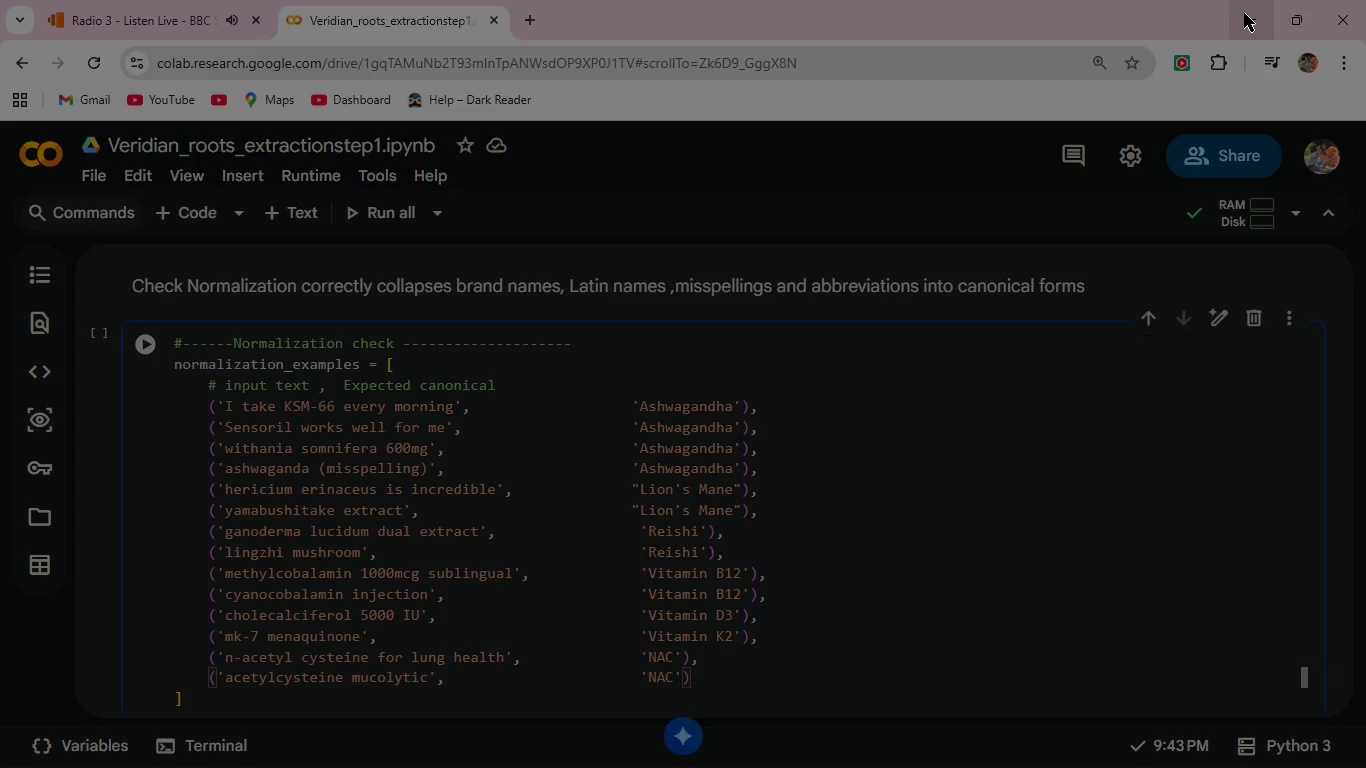 
key(Shift+Comma)
 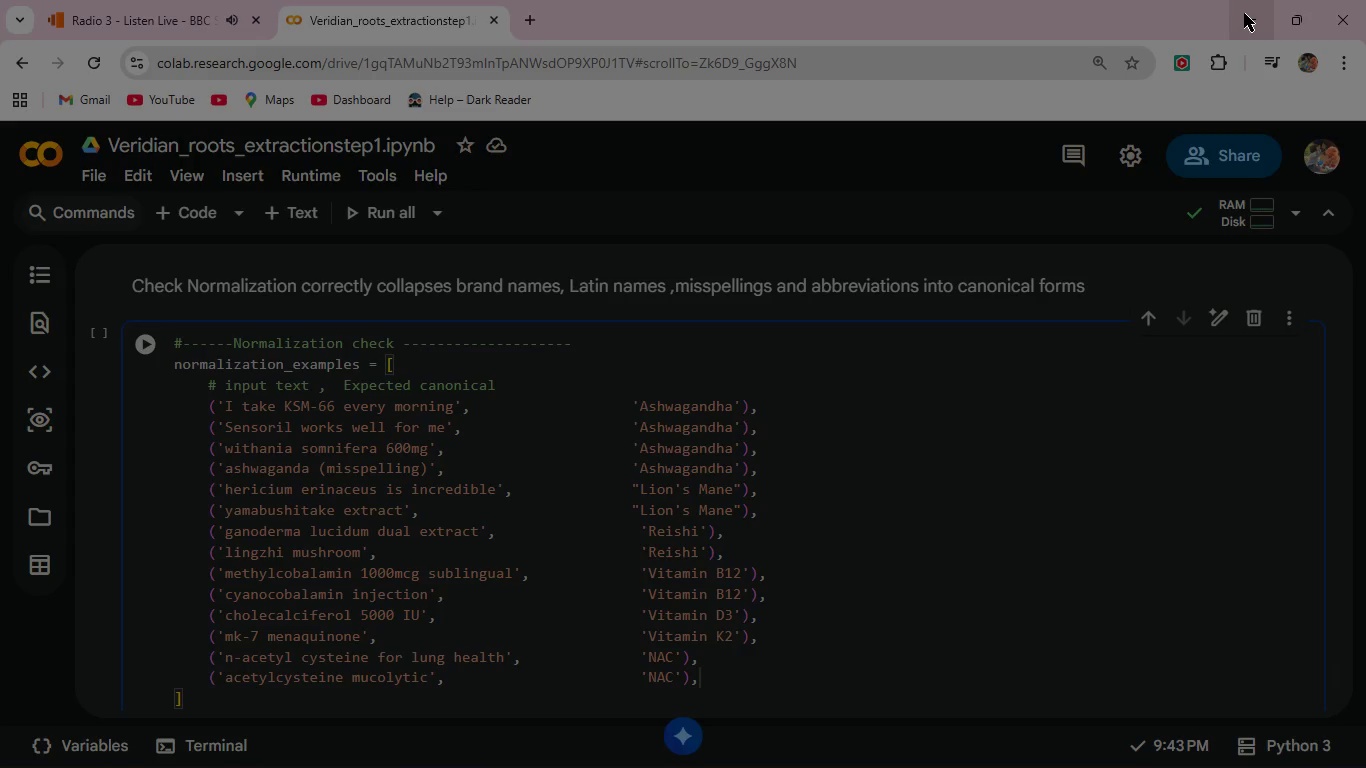 
key(Shift+Space)
 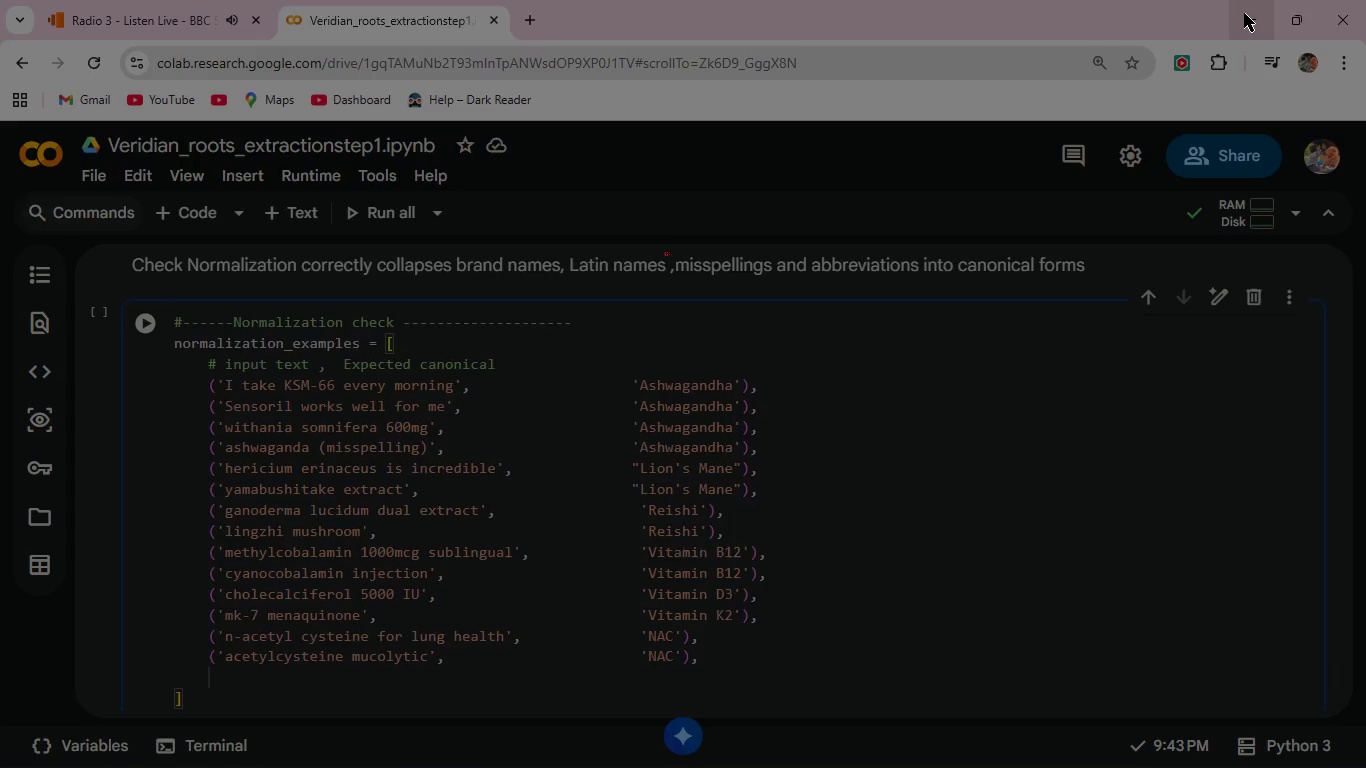 
key(Shift+Enter)
 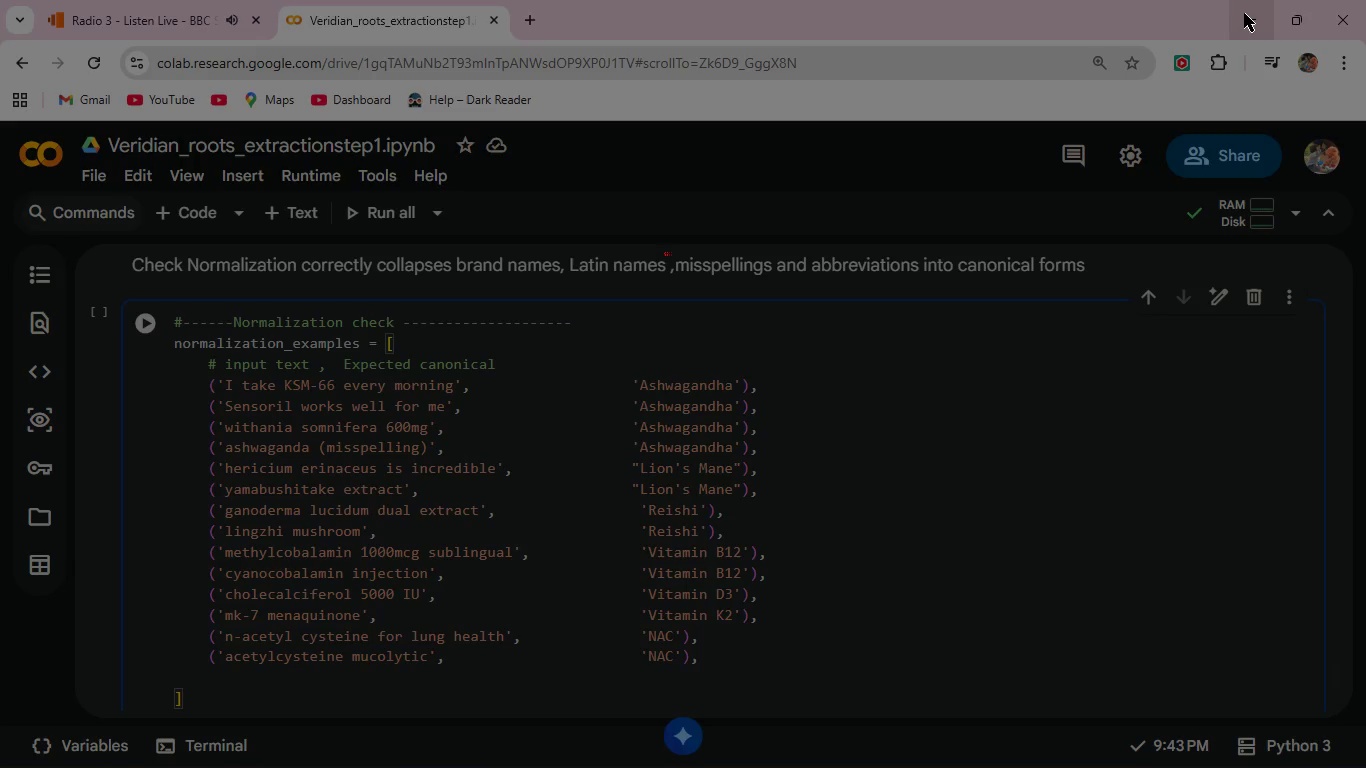 
wait(6.92)
 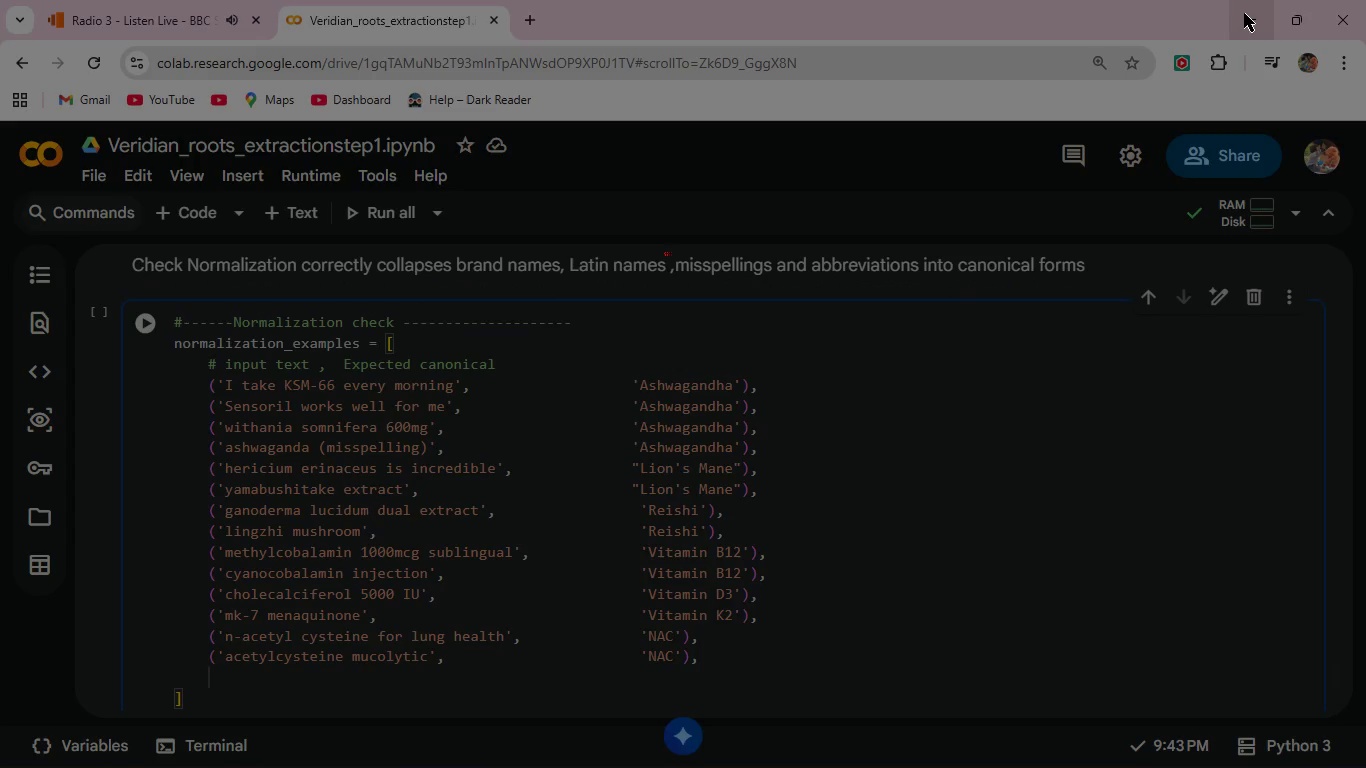 
type(('5-hydroxytry)
 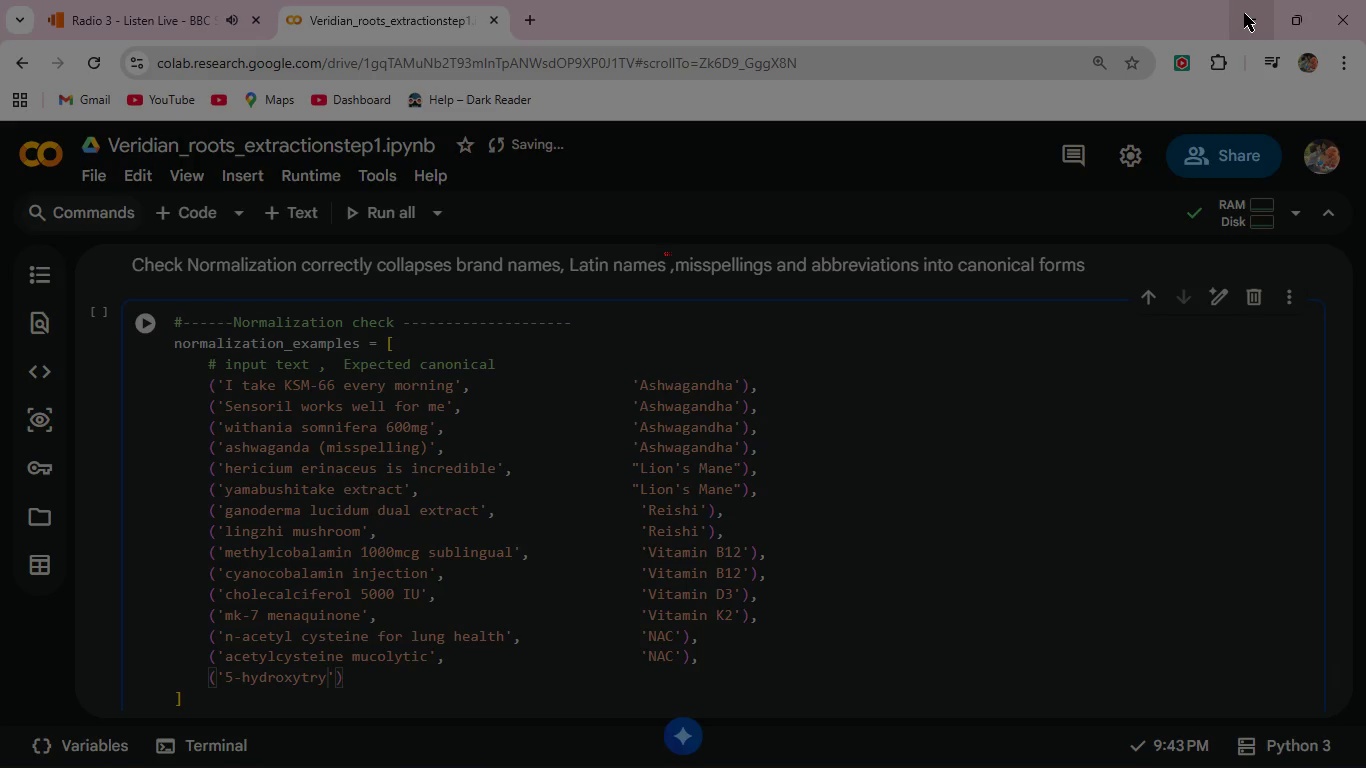 
double_click([1244, 13])
 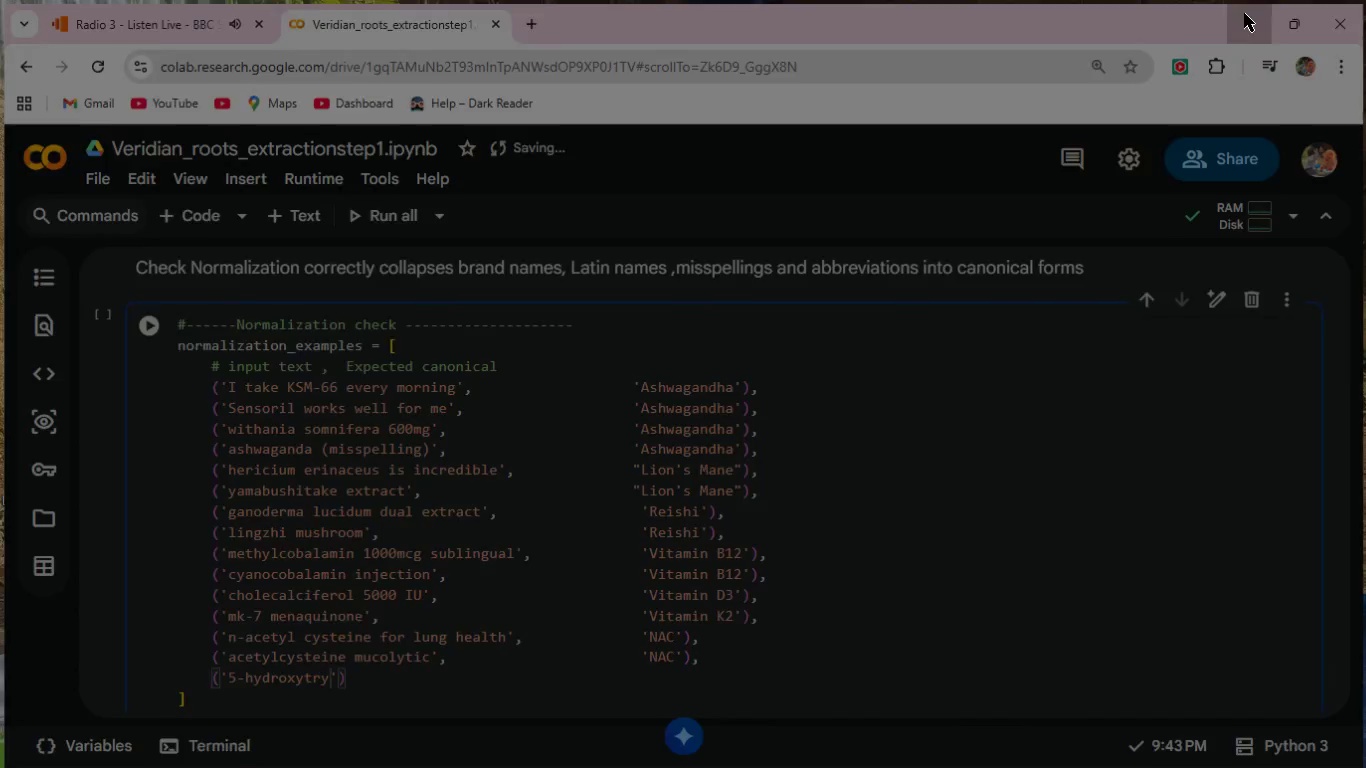 
triple_click([1244, 13])
 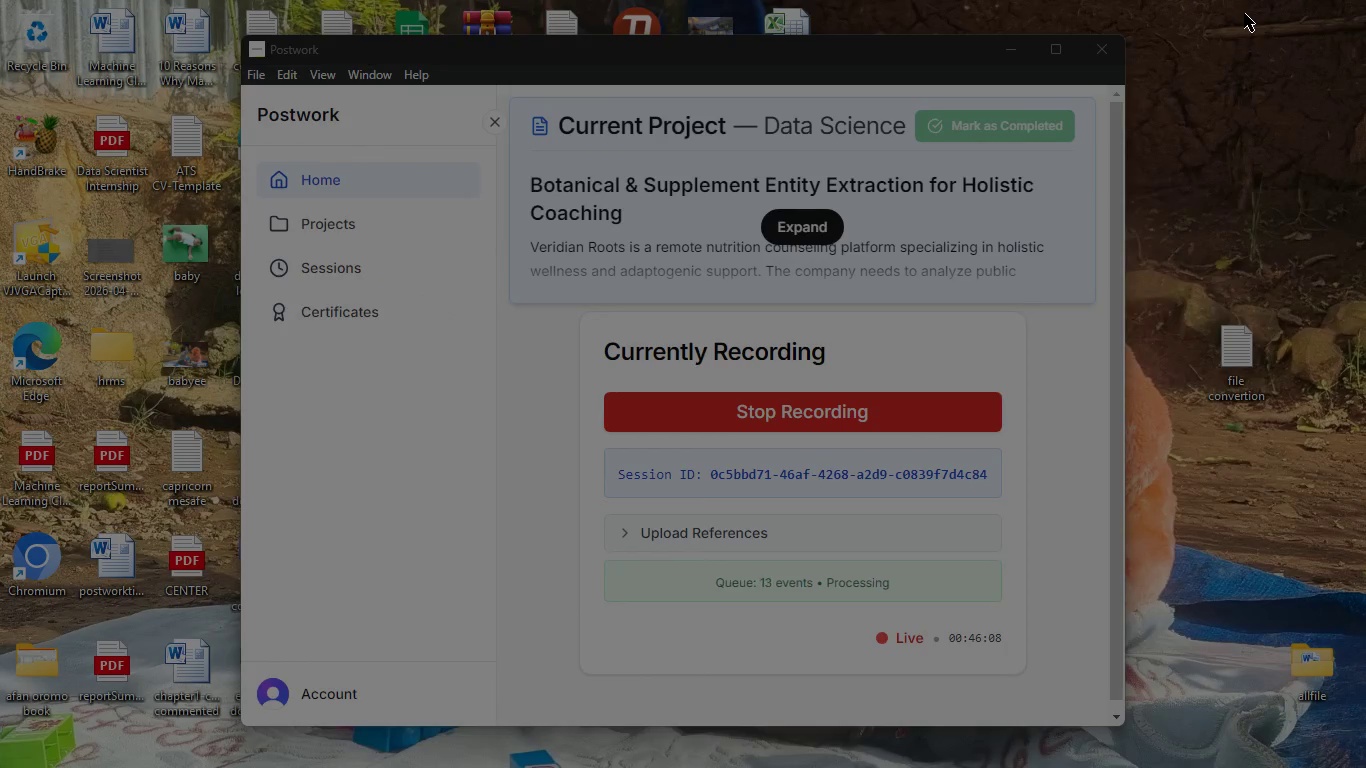 
key(P)
 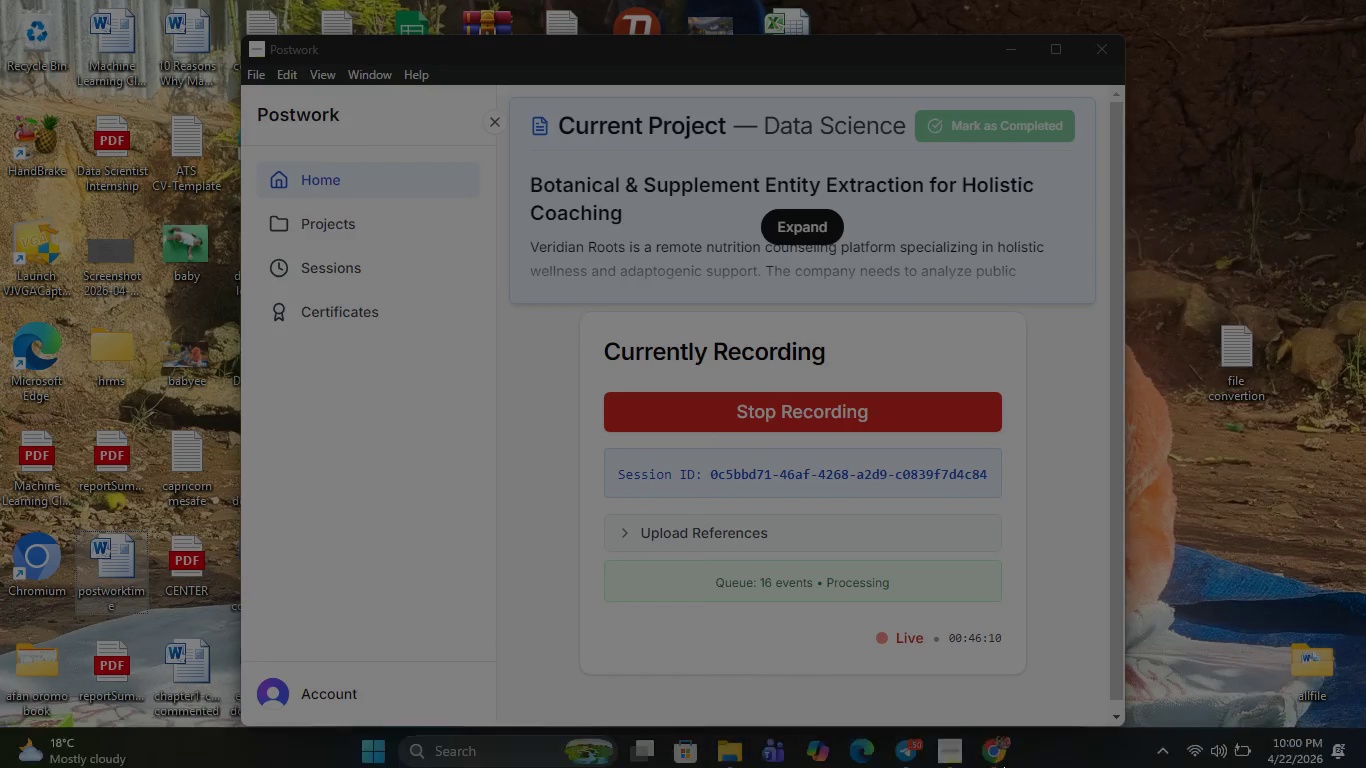 
left_click([997, 742])
 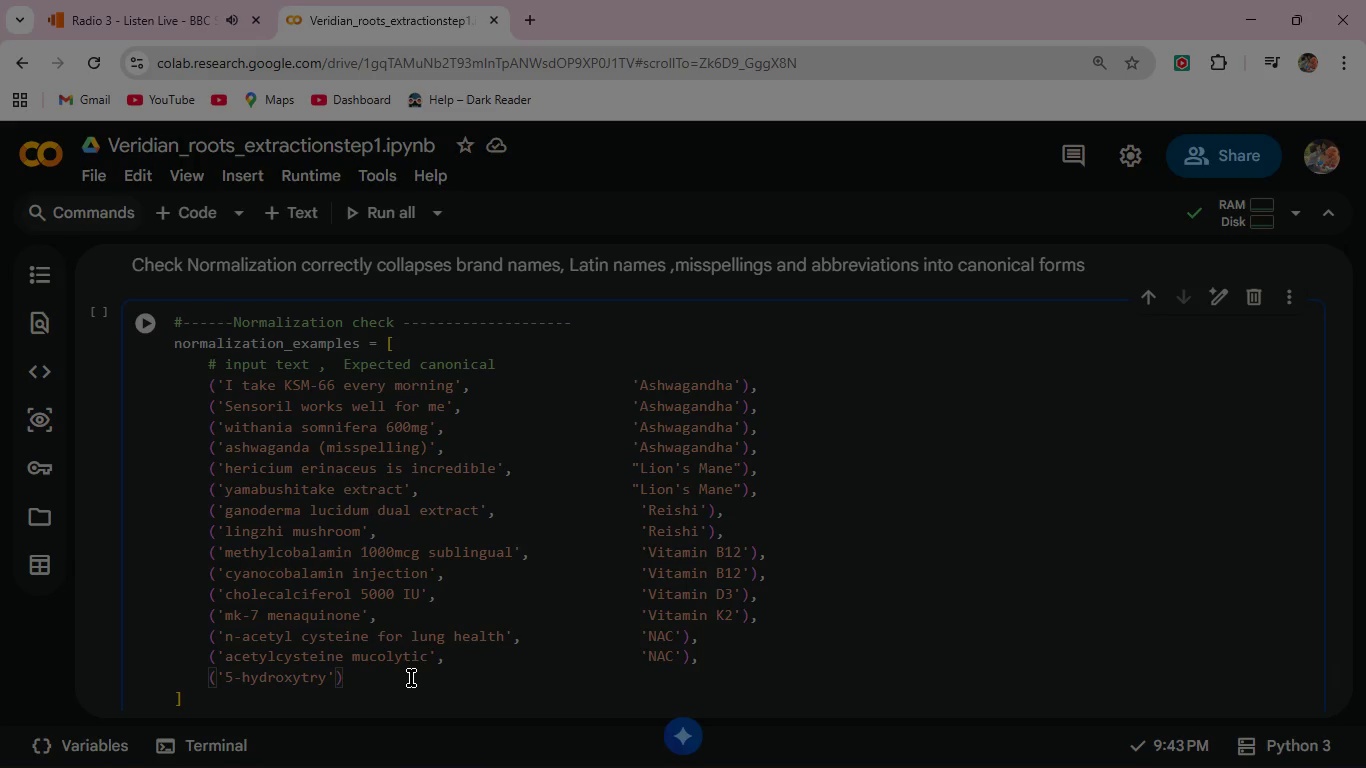 
key(P)
 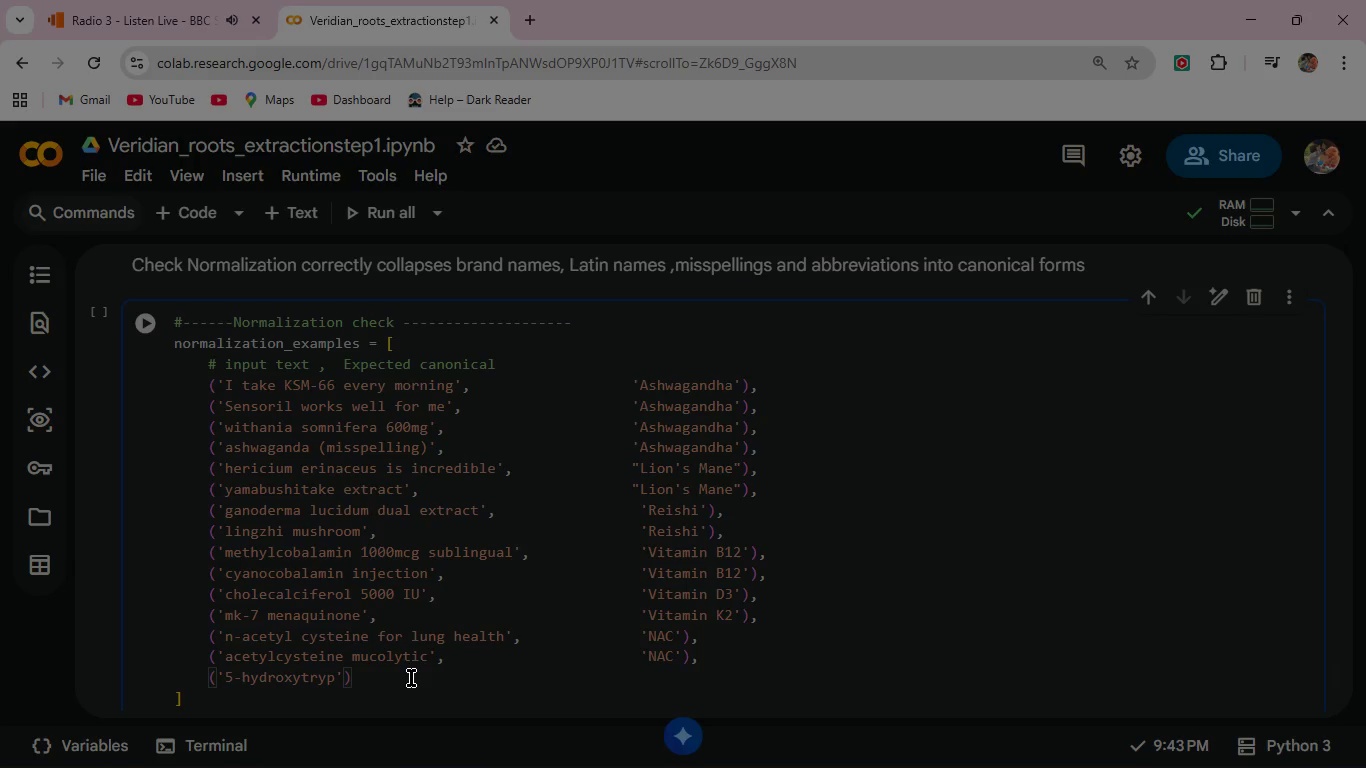 
type(to)
 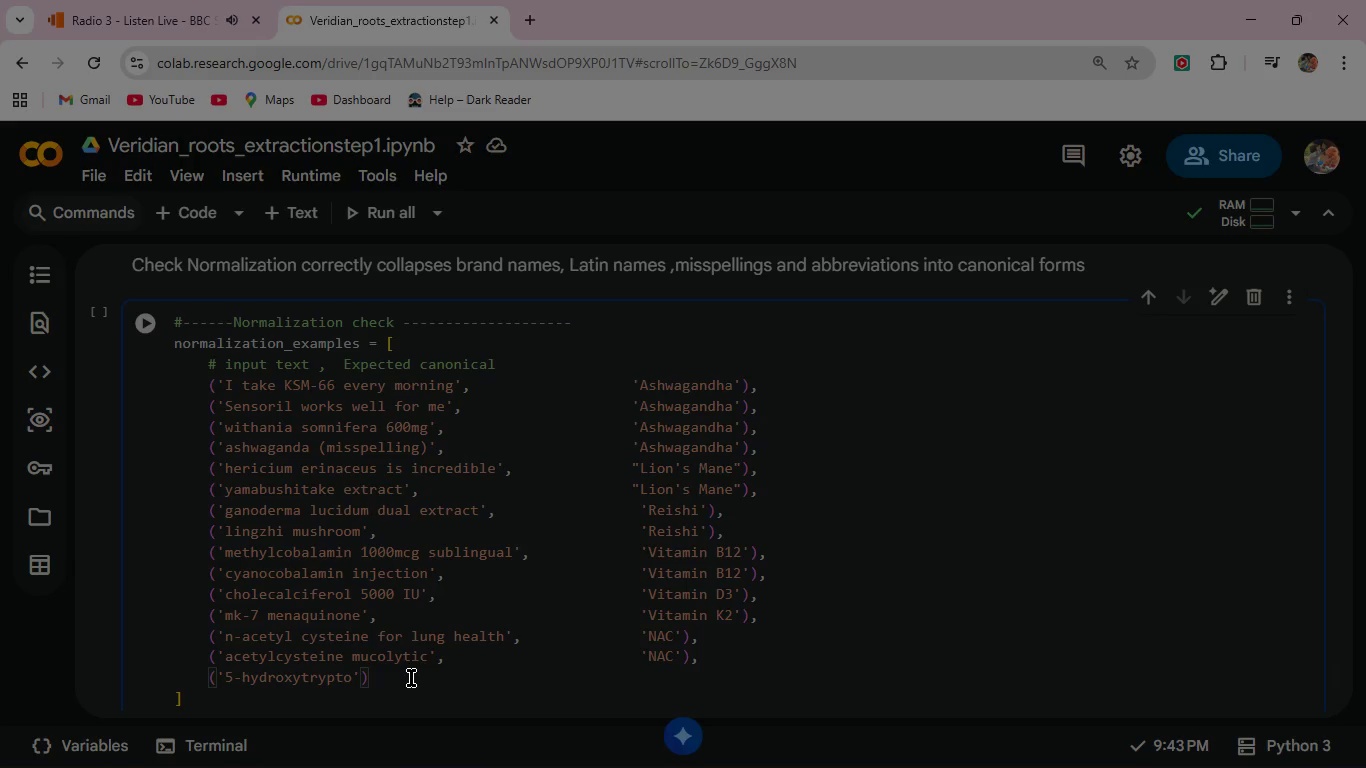 
wait(6.33)
 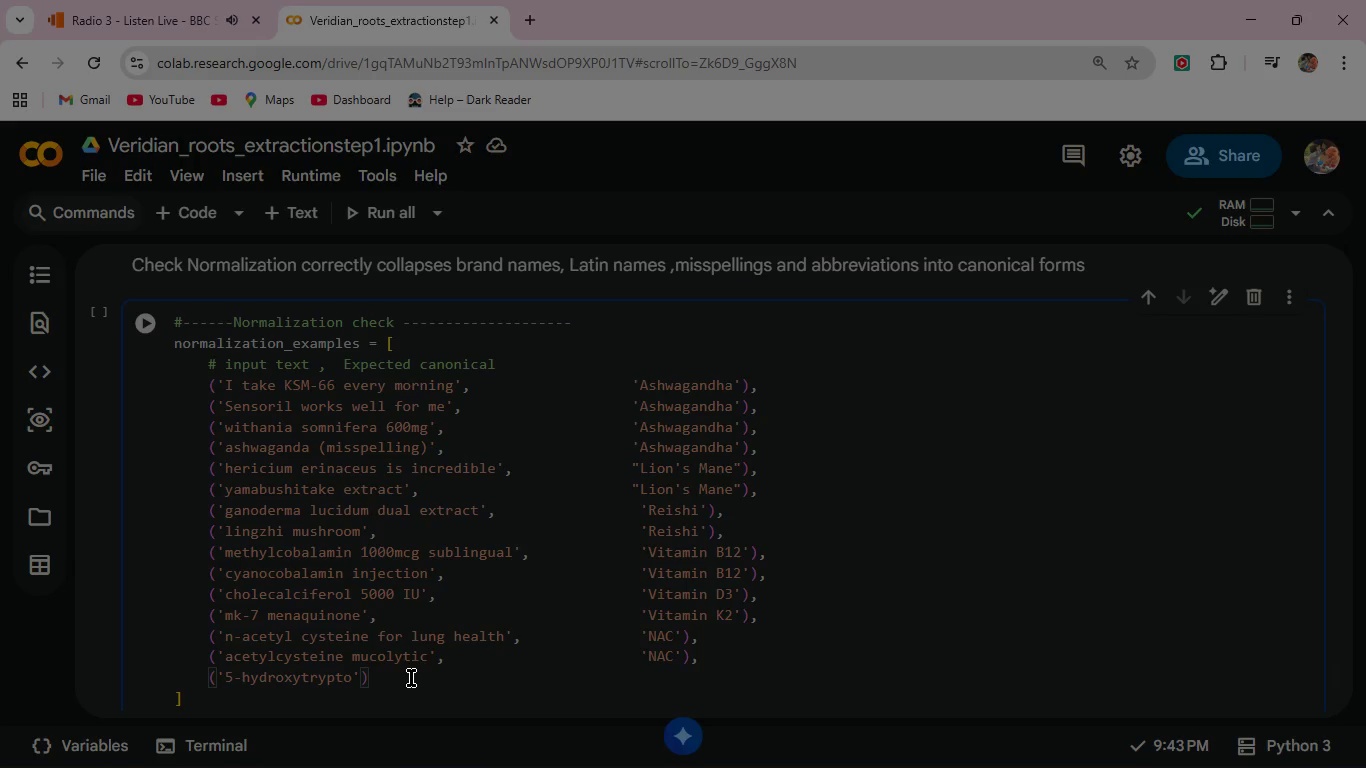 
type(phan for sleep)
 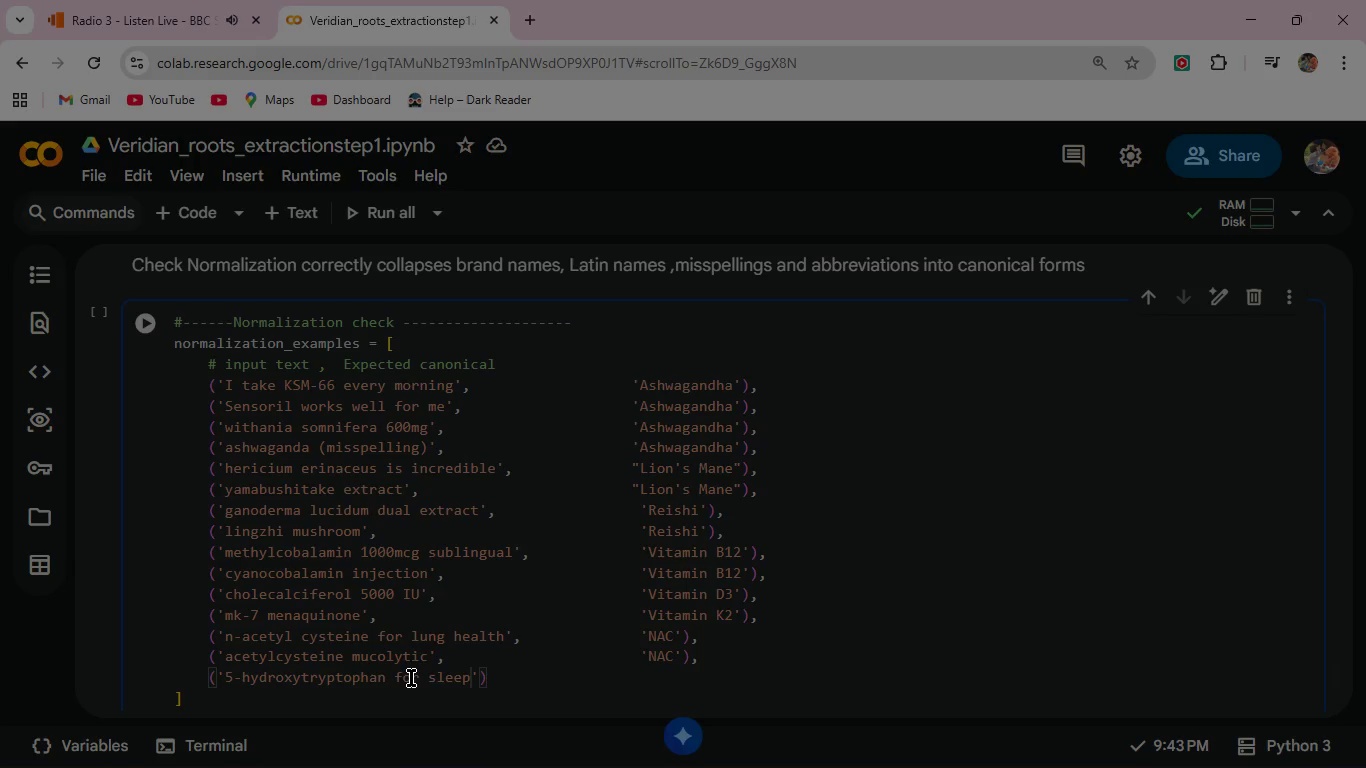 
key(ArrowRight)
 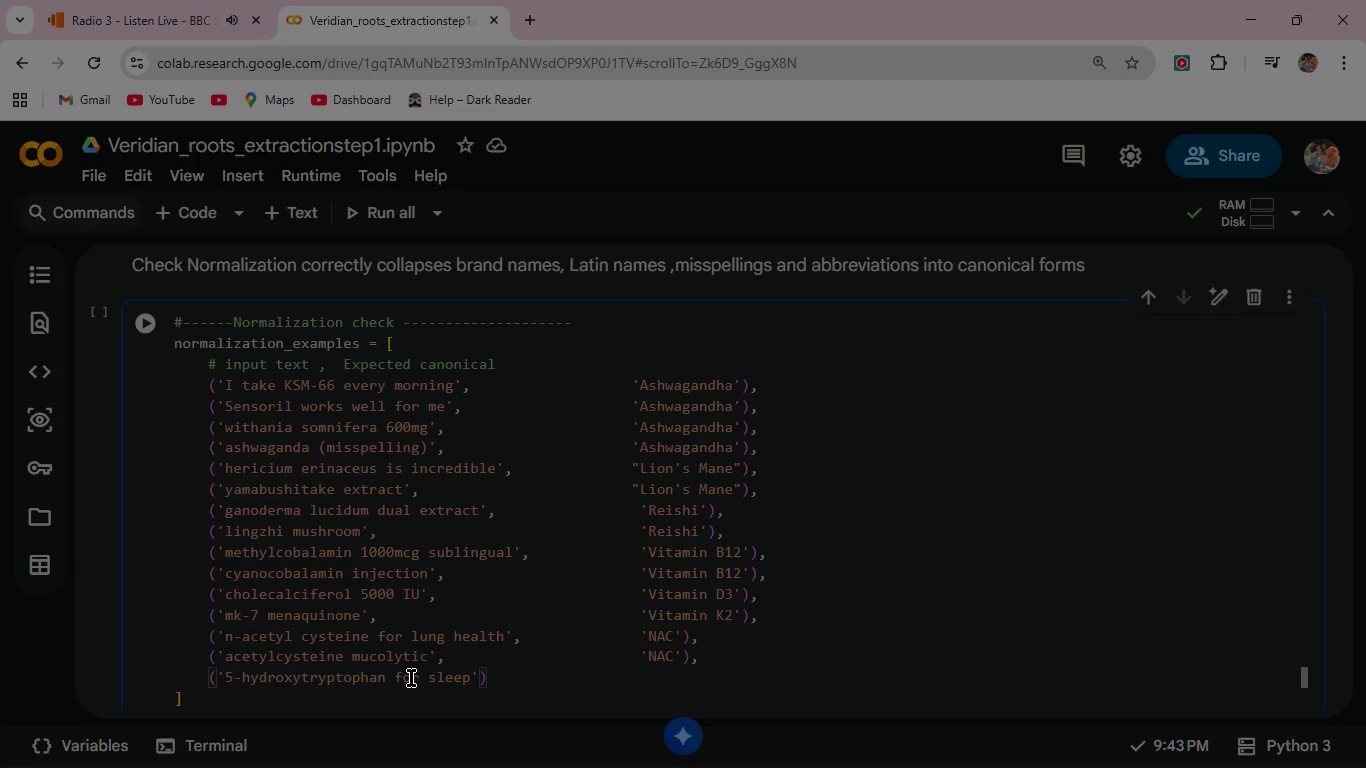 
key(Comma)
 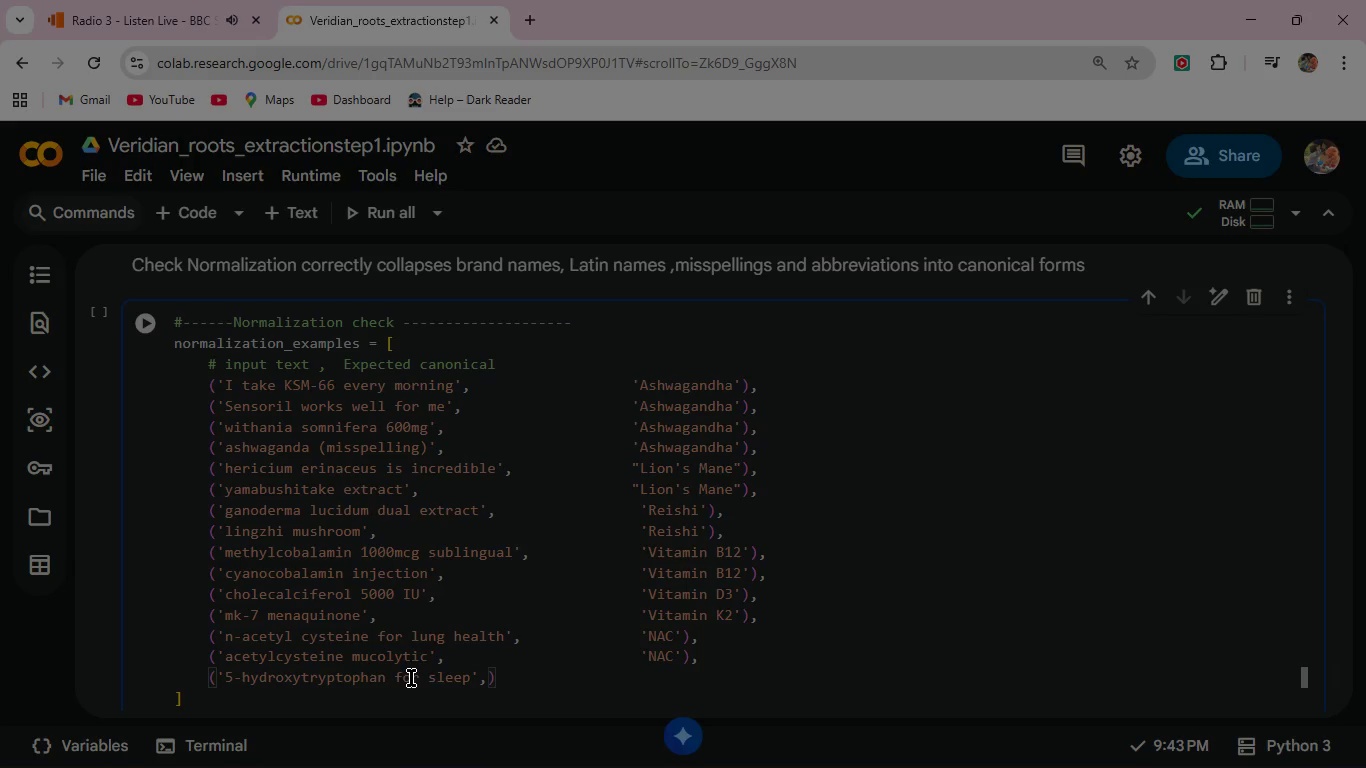 
hold_key(key=Space, duration=1.06)
 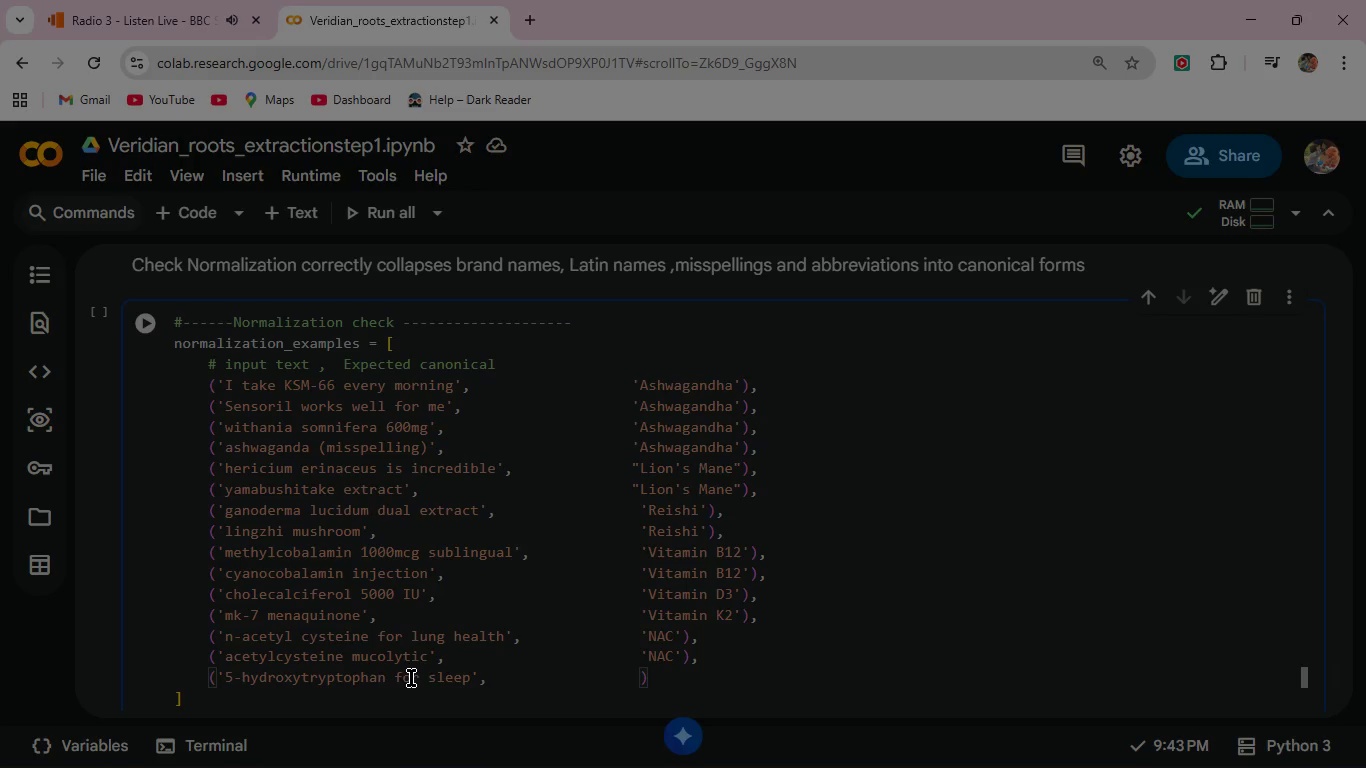 
type('5-HTP)
 